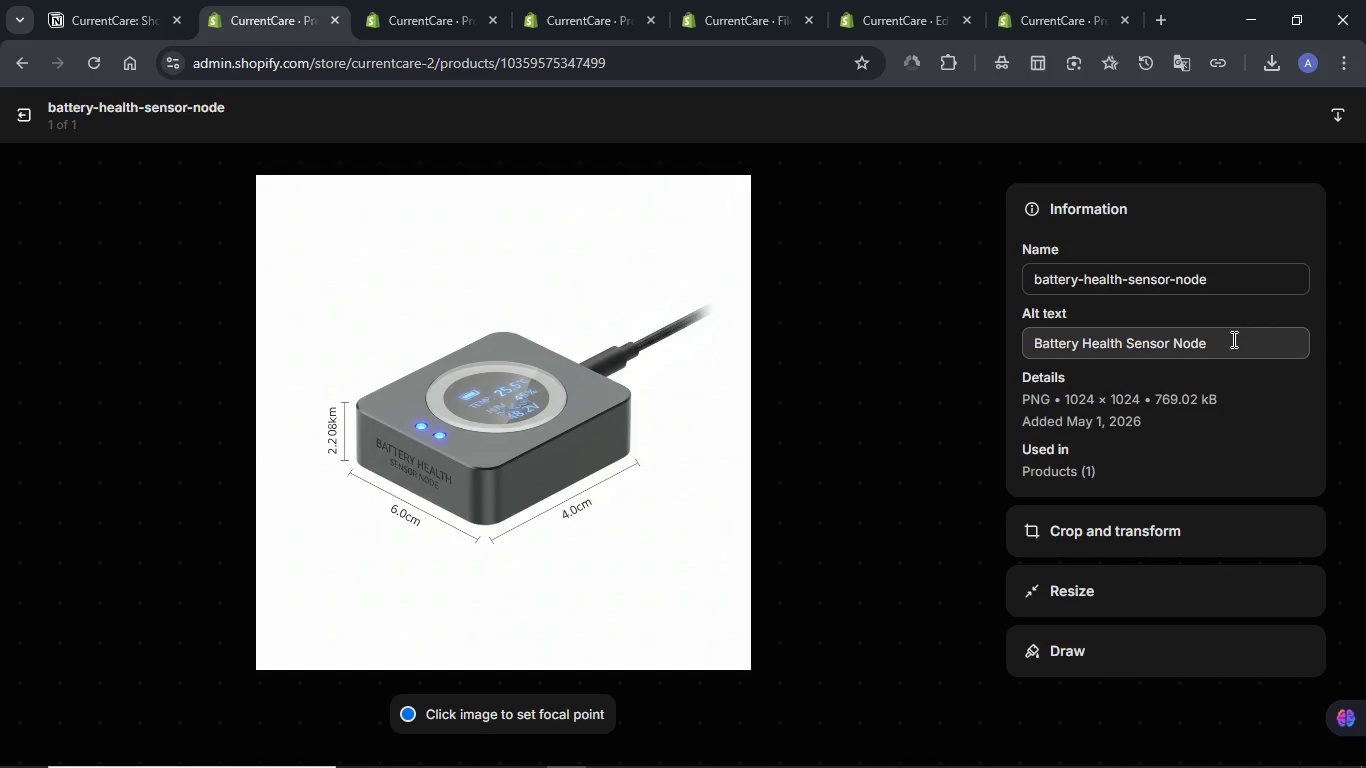 
double_click([1170, 343])
 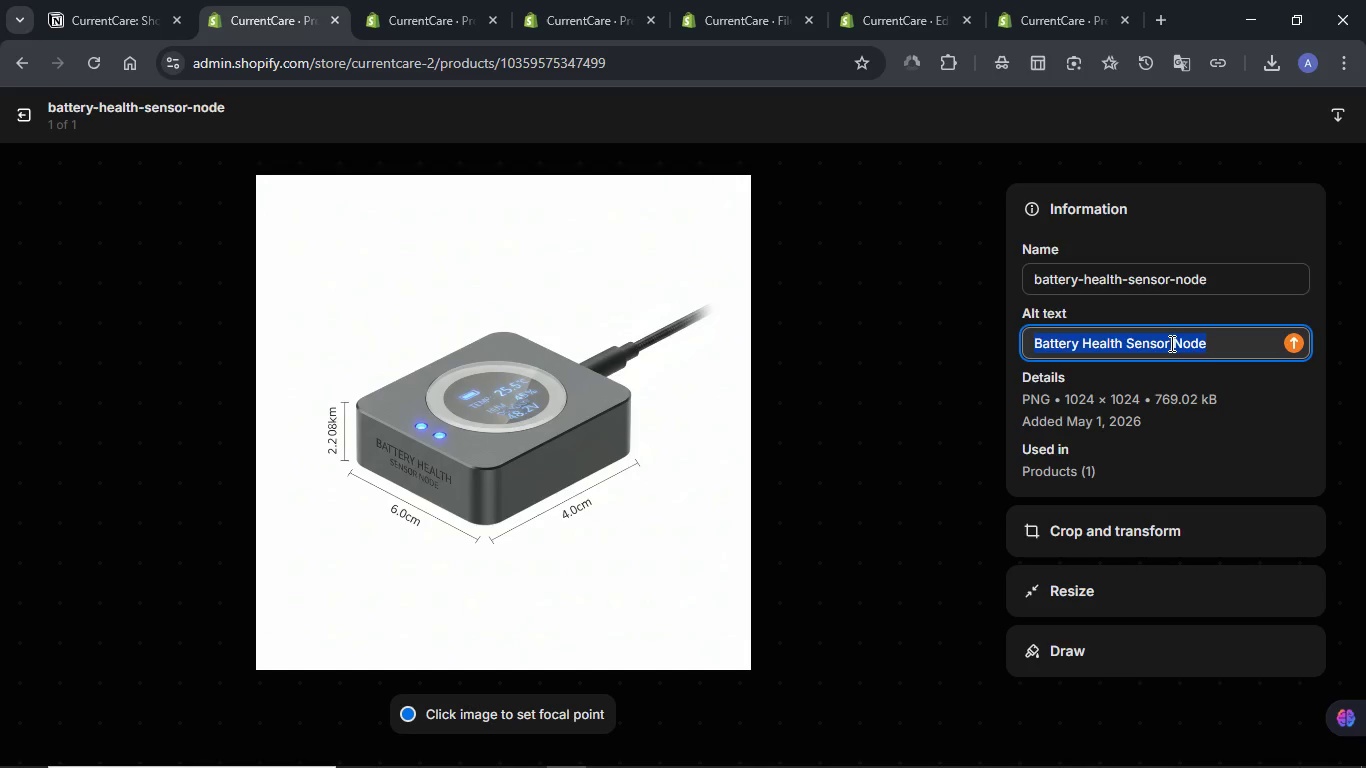 
triple_click([1170, 343])
 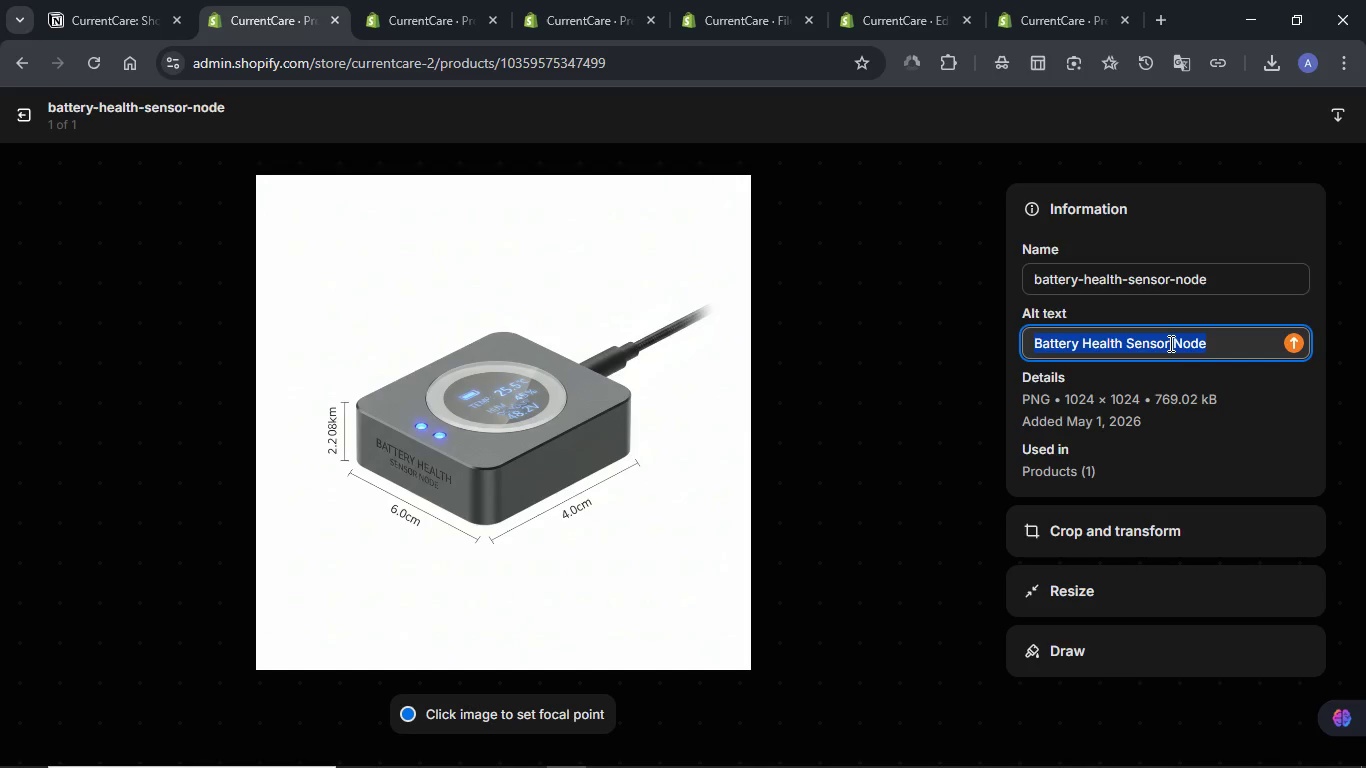 
key(Control+V)
 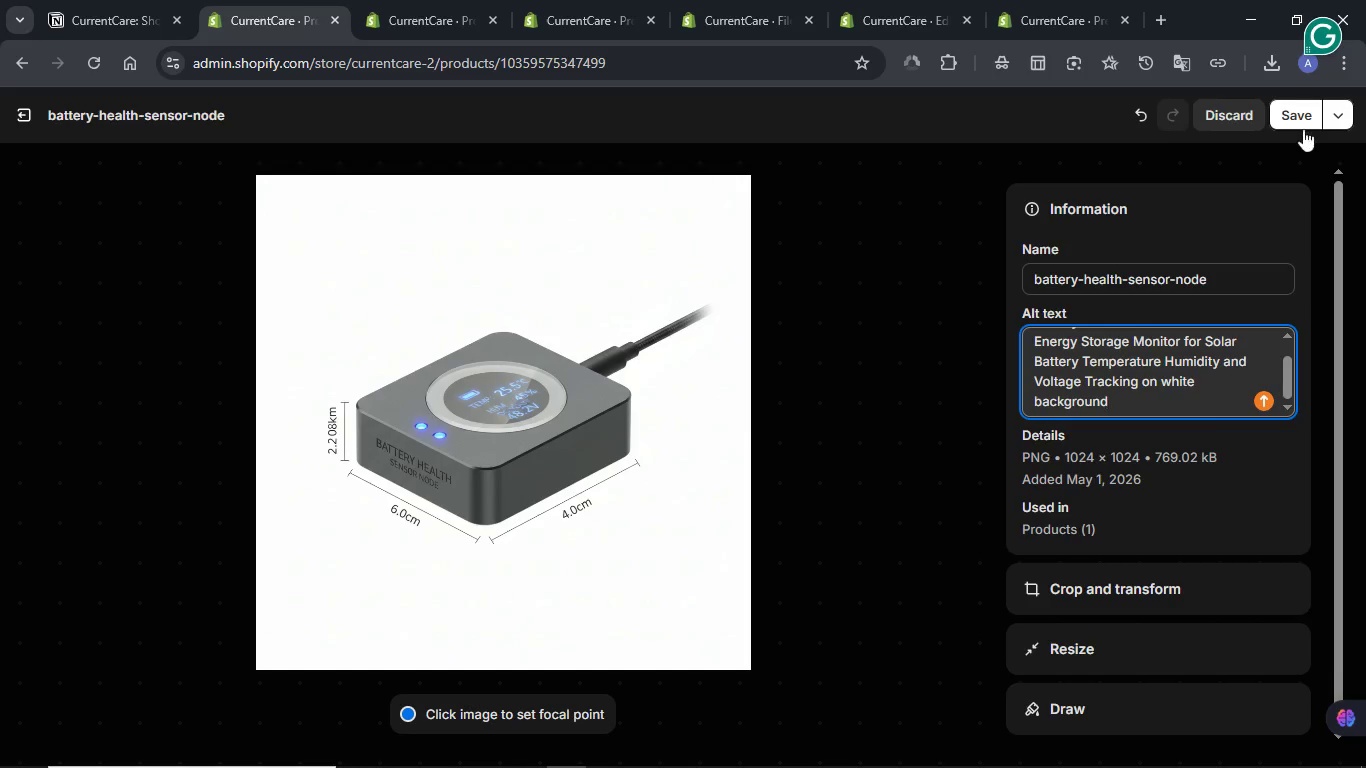 
left_click([1300, 121])
 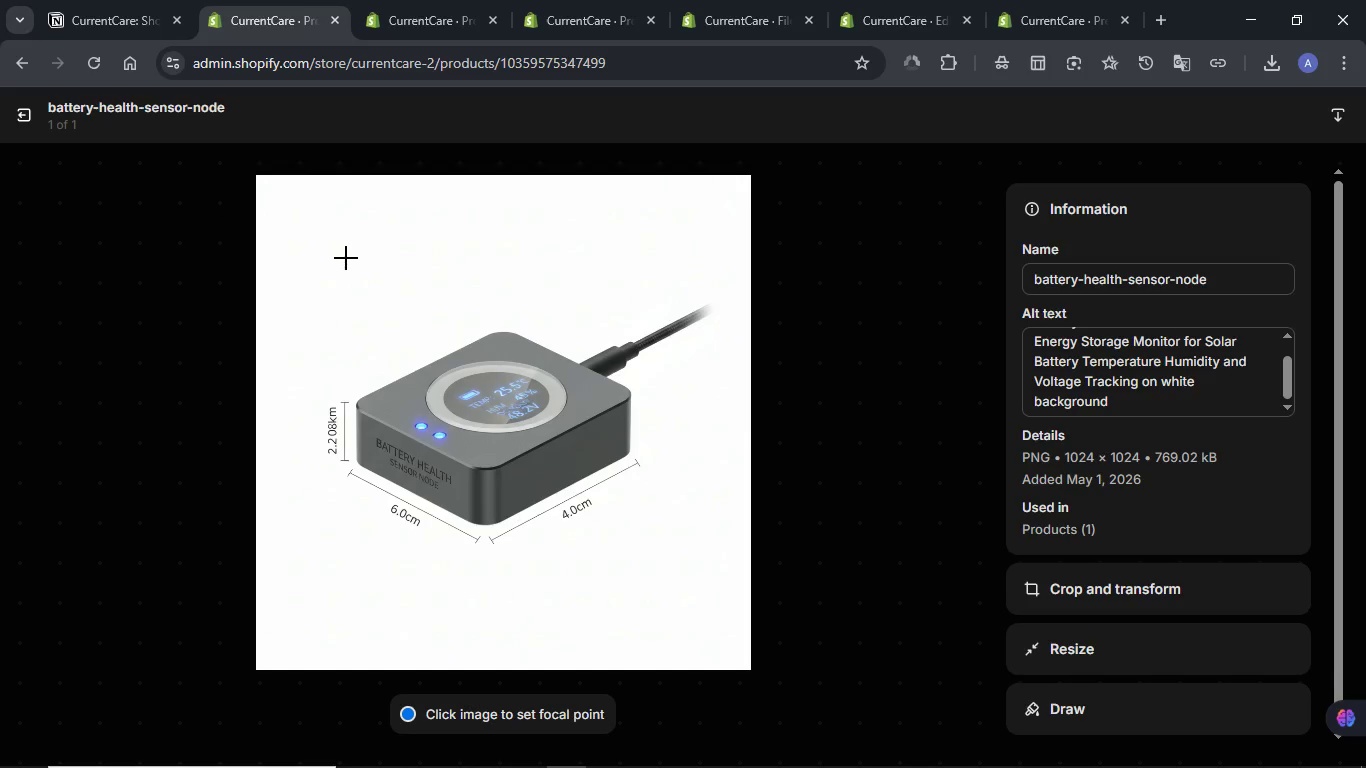 
left_click([23, 125])
 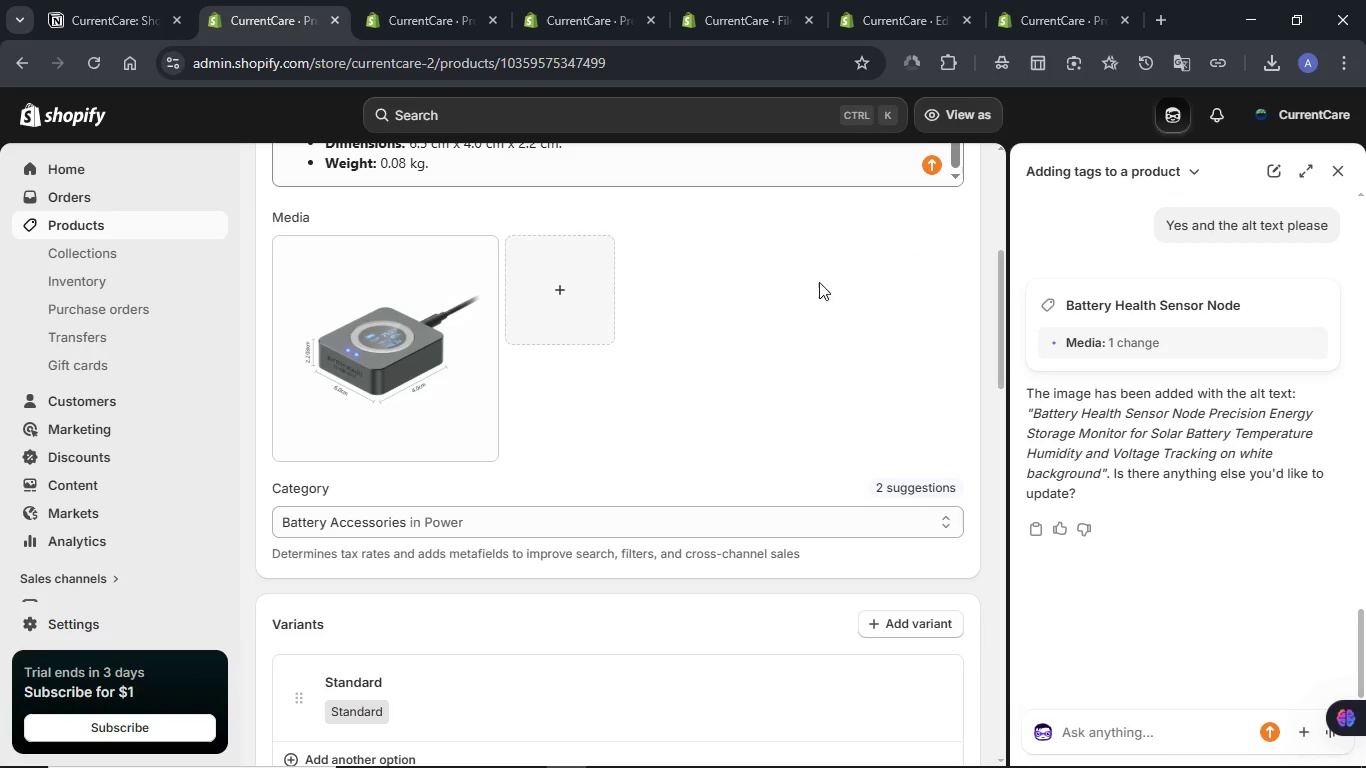 
scroll: coordinate [779, 282], scroll_direction: down, amount: 2.0
 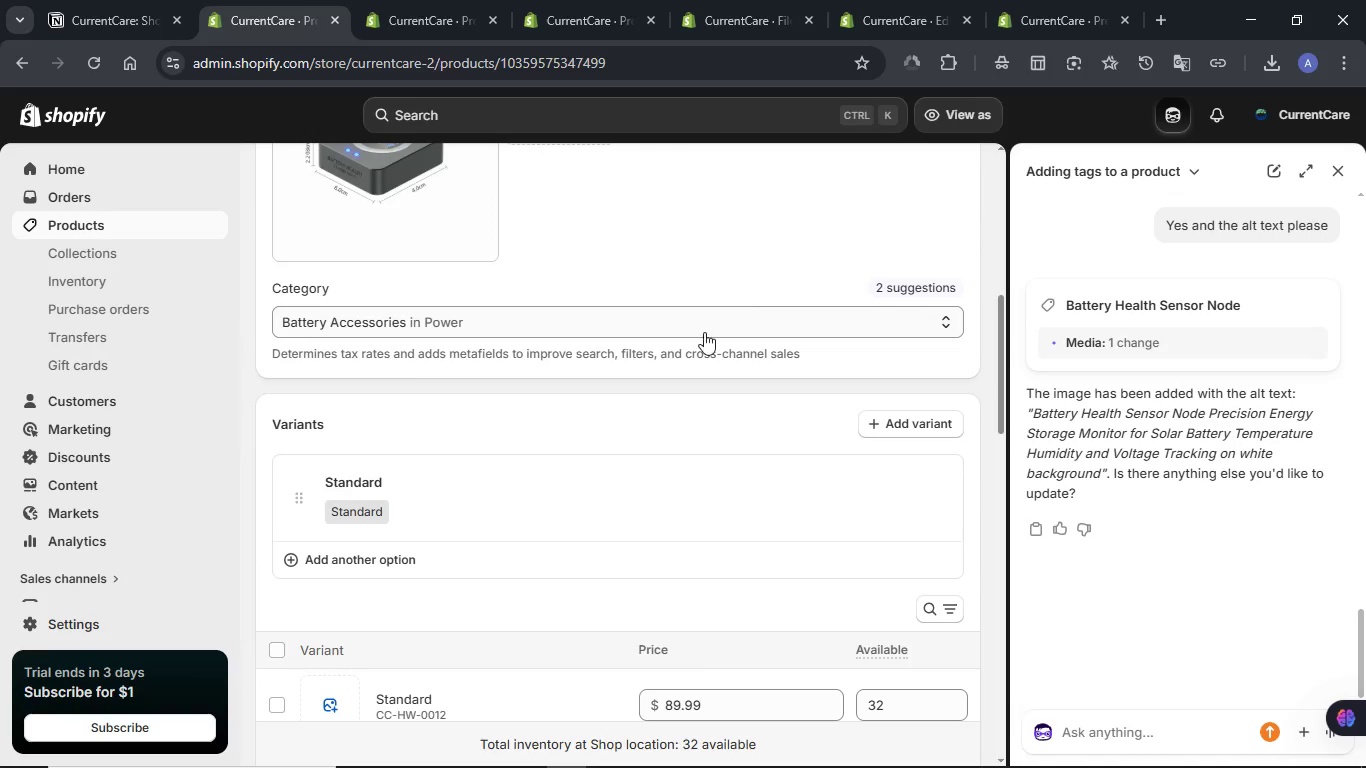 
left_click([370, 483])
 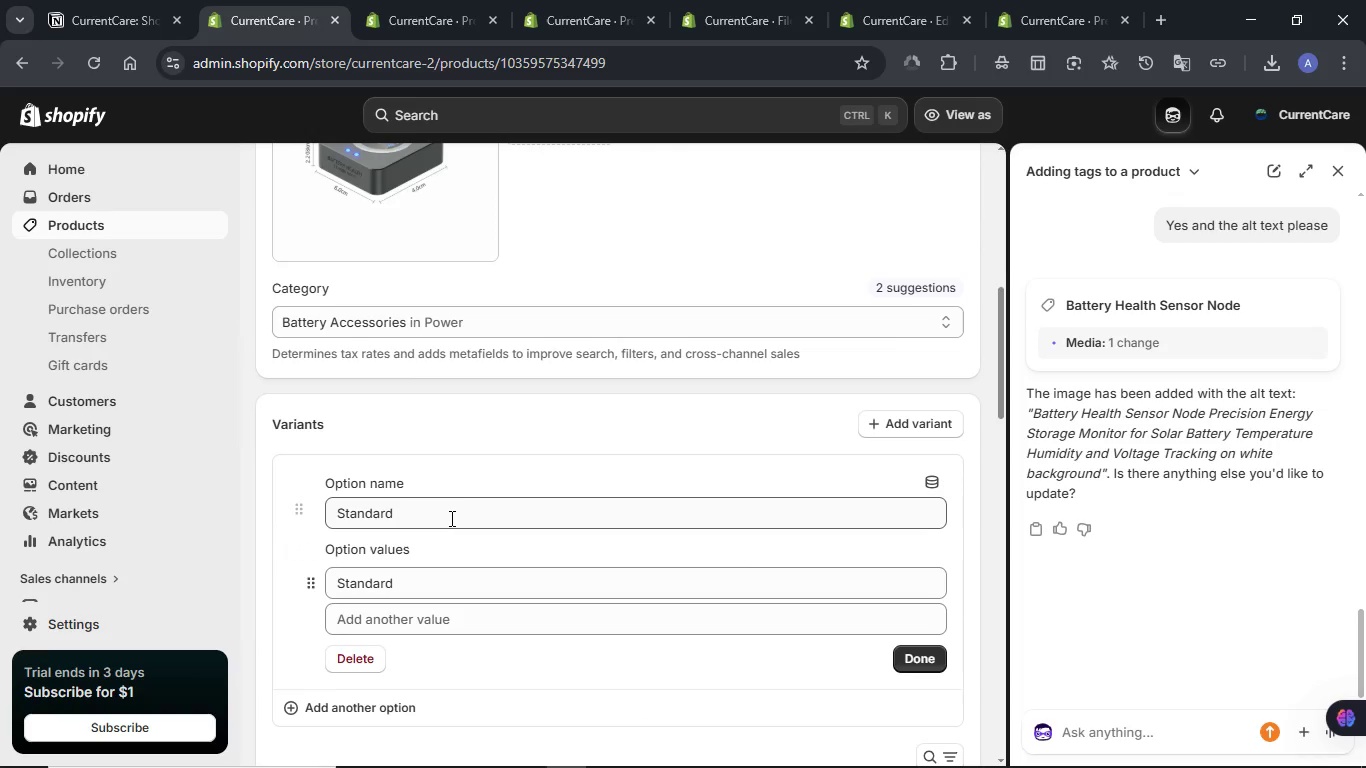 
left_click_drag(start_coordinate=[441, 516], to_coordinate=[308, 516])
 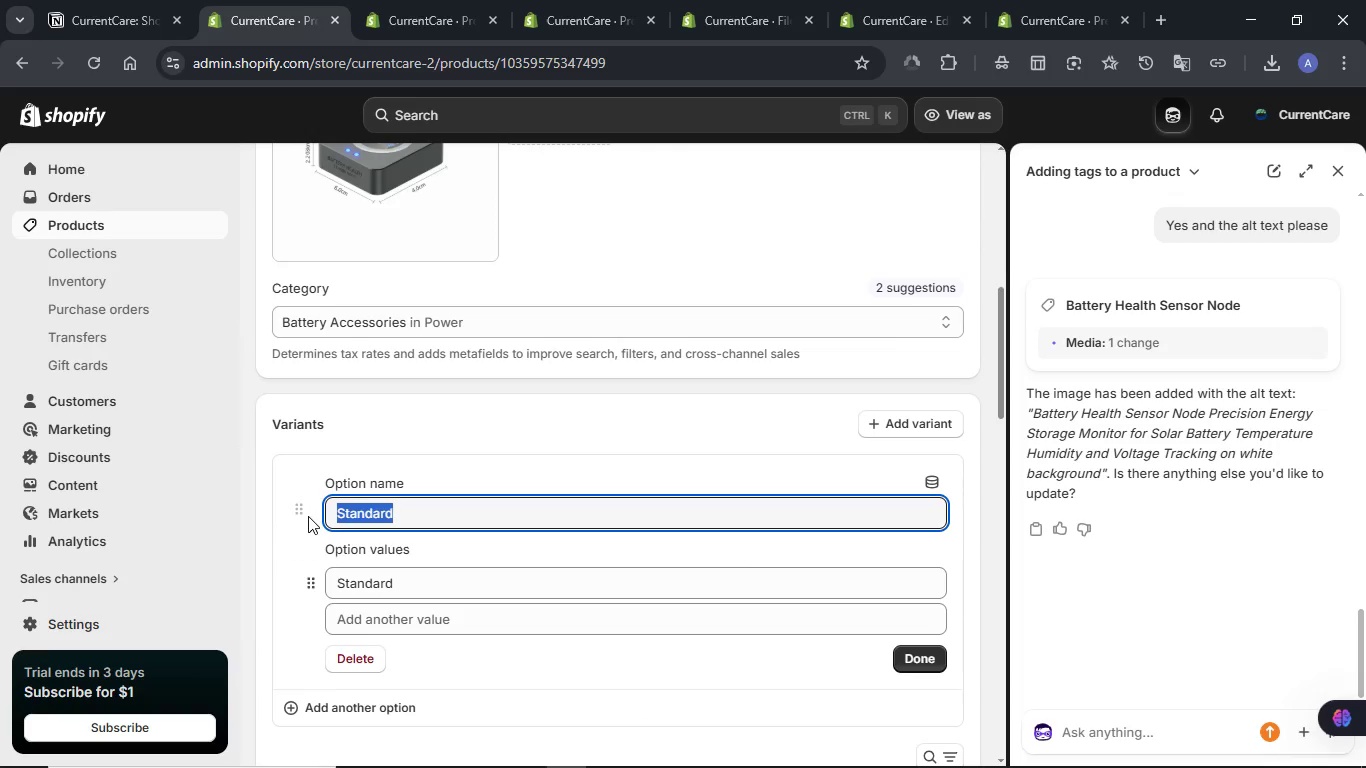 
type(Installaton Type)
 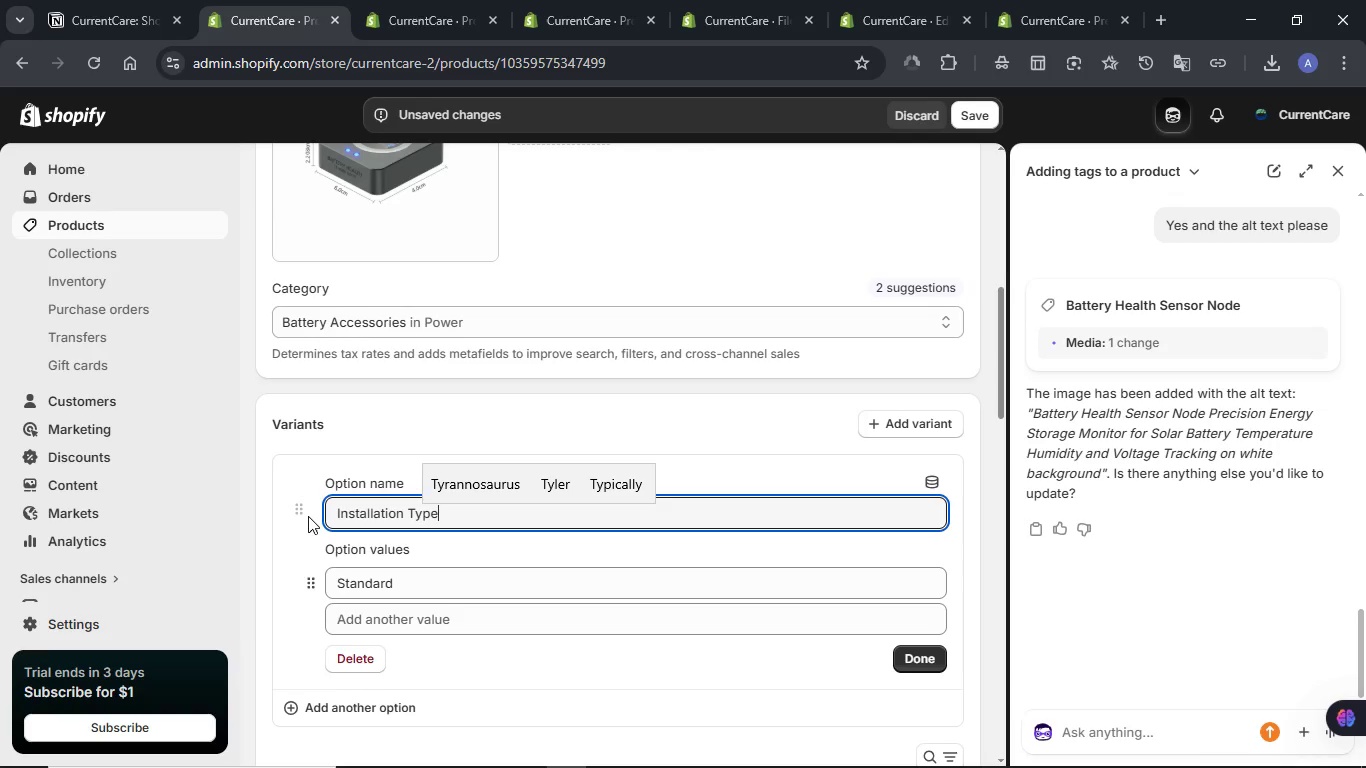 
left_click([356, 510])
 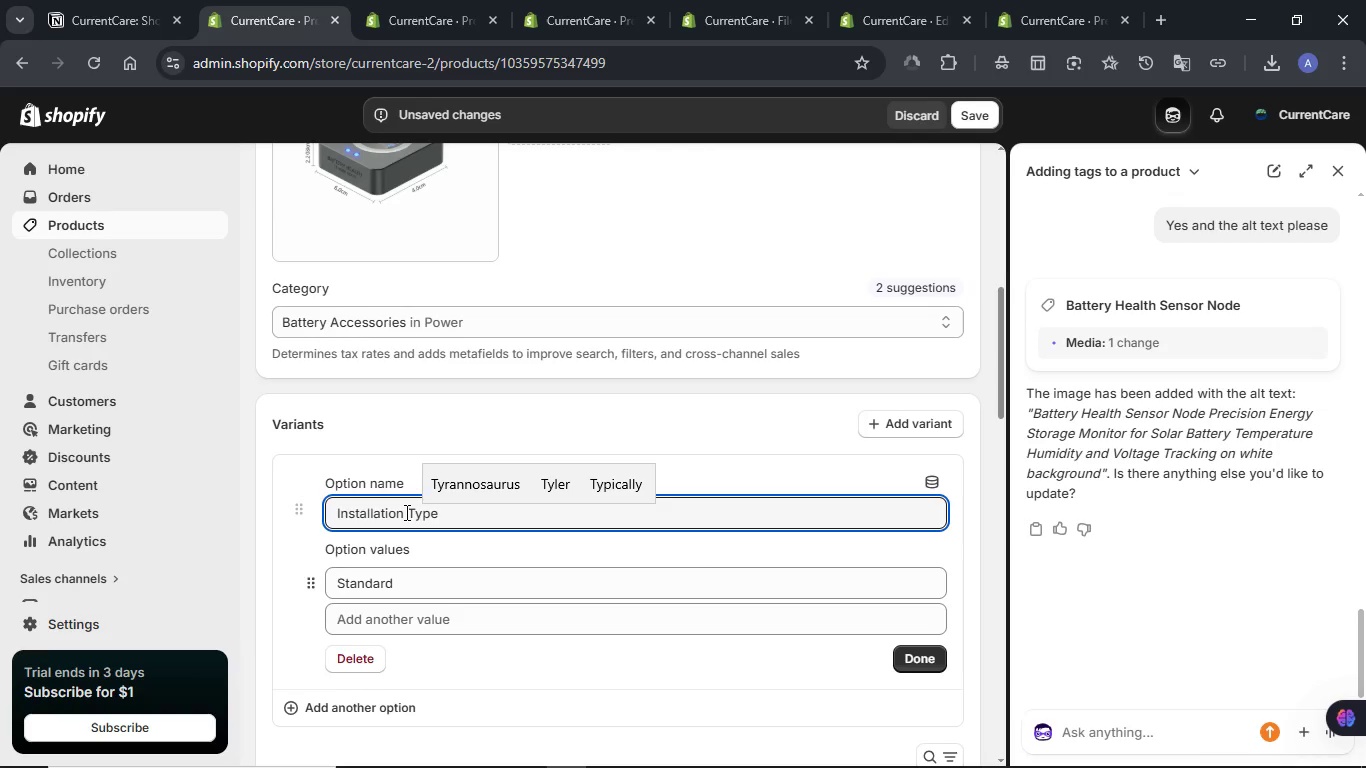 
left_click([403, 512])
 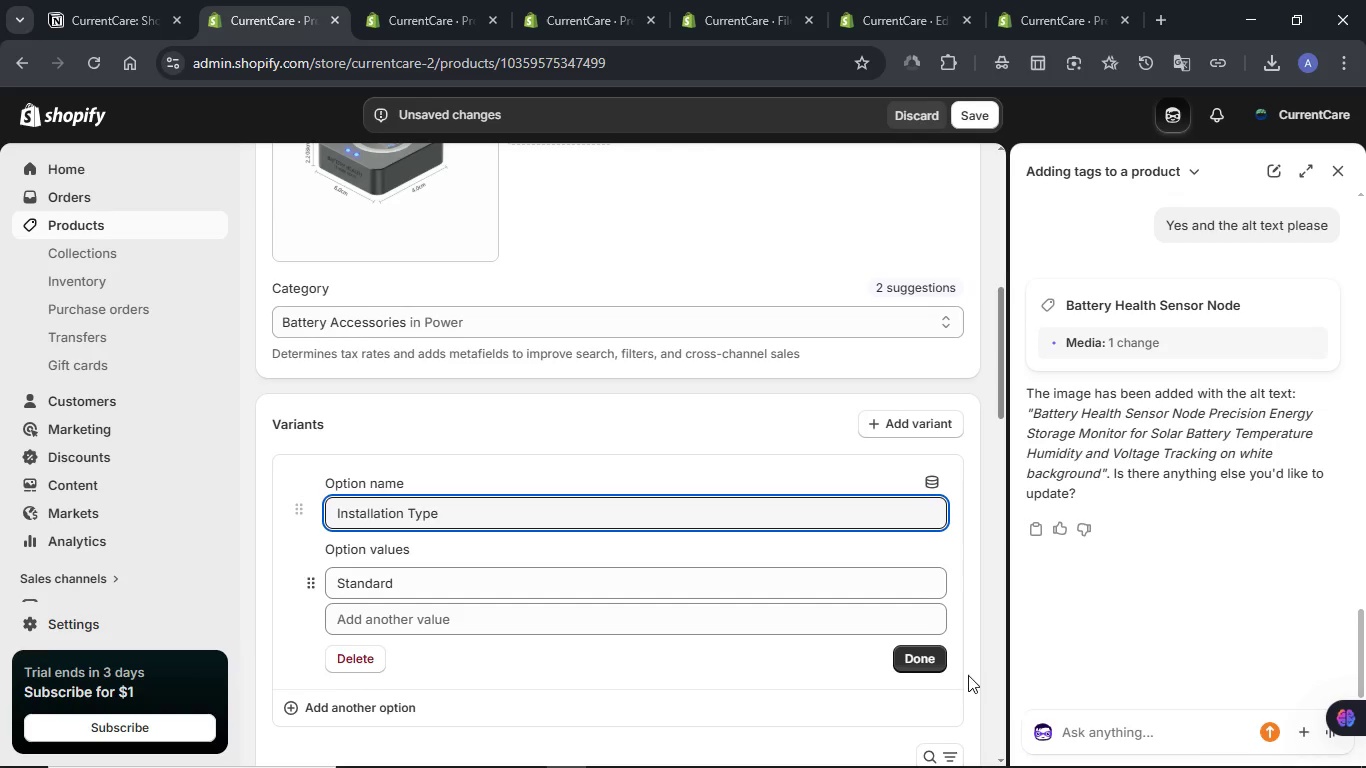 
left_click([935, 665])
 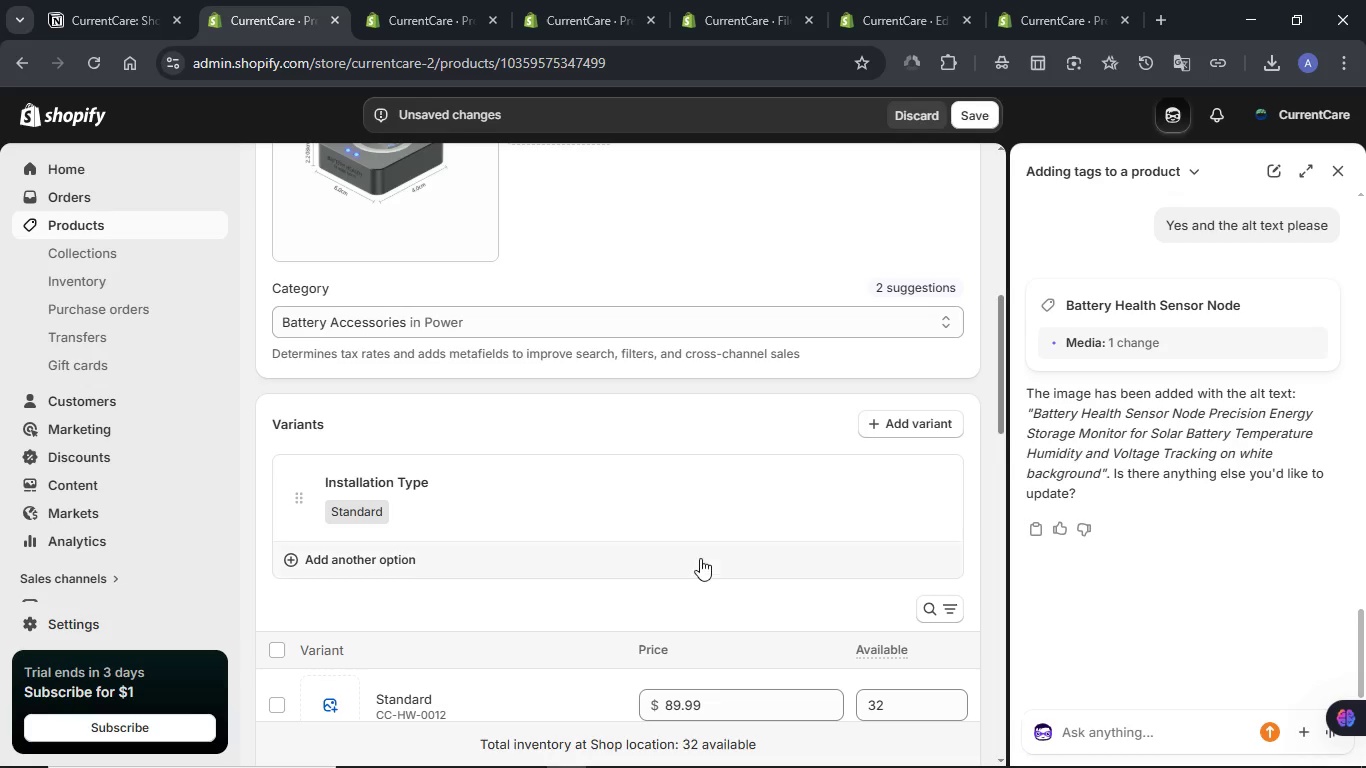 
scroll: coordinate [700, 558], scroll_direction: down, amount: 1.0
 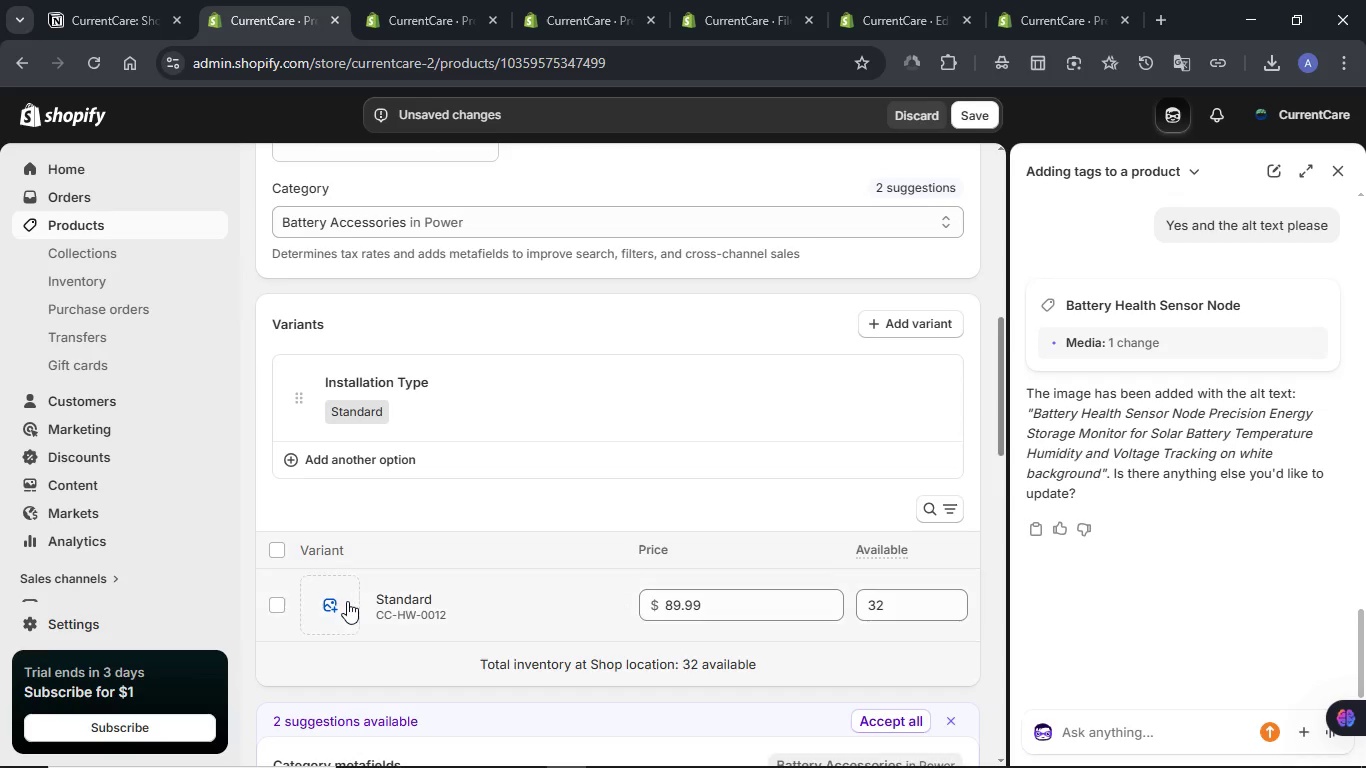 
left_click([347, 601])
 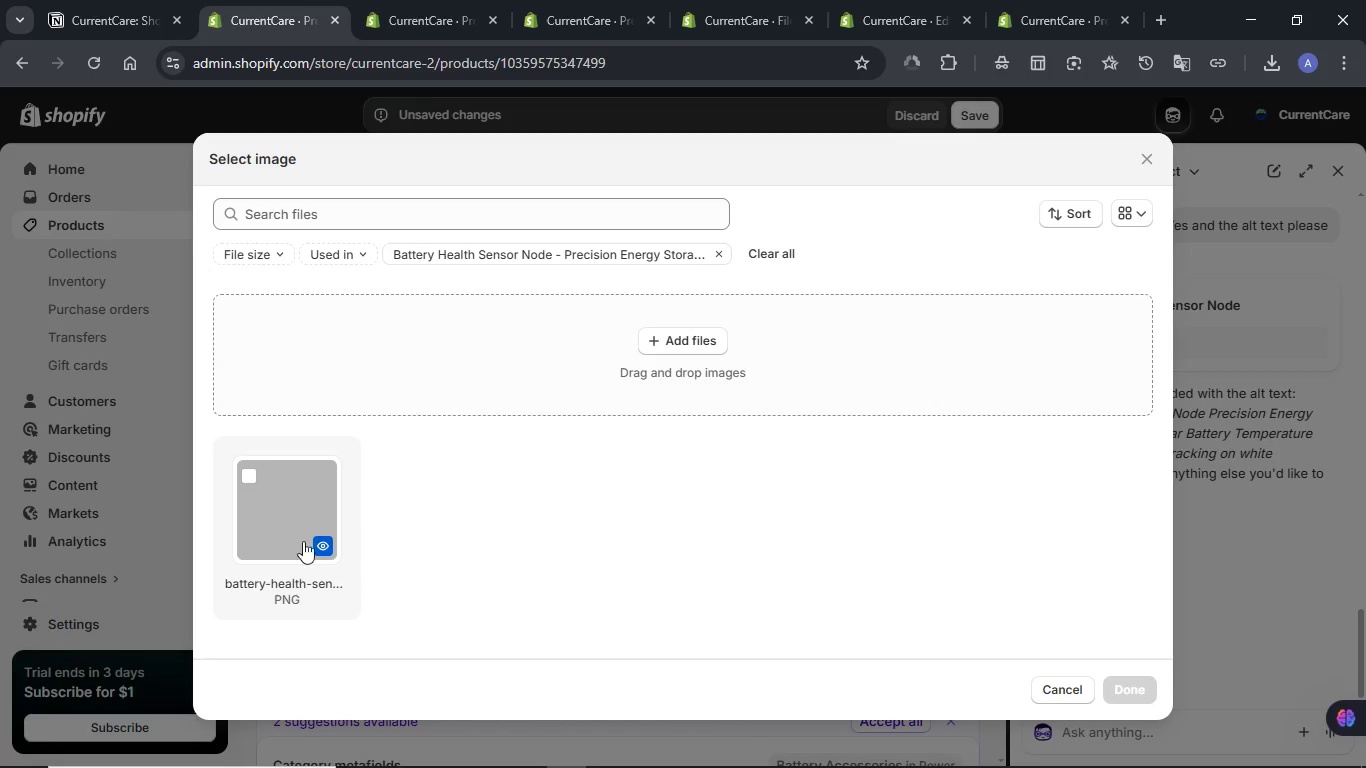 
left_click([274, 514])
 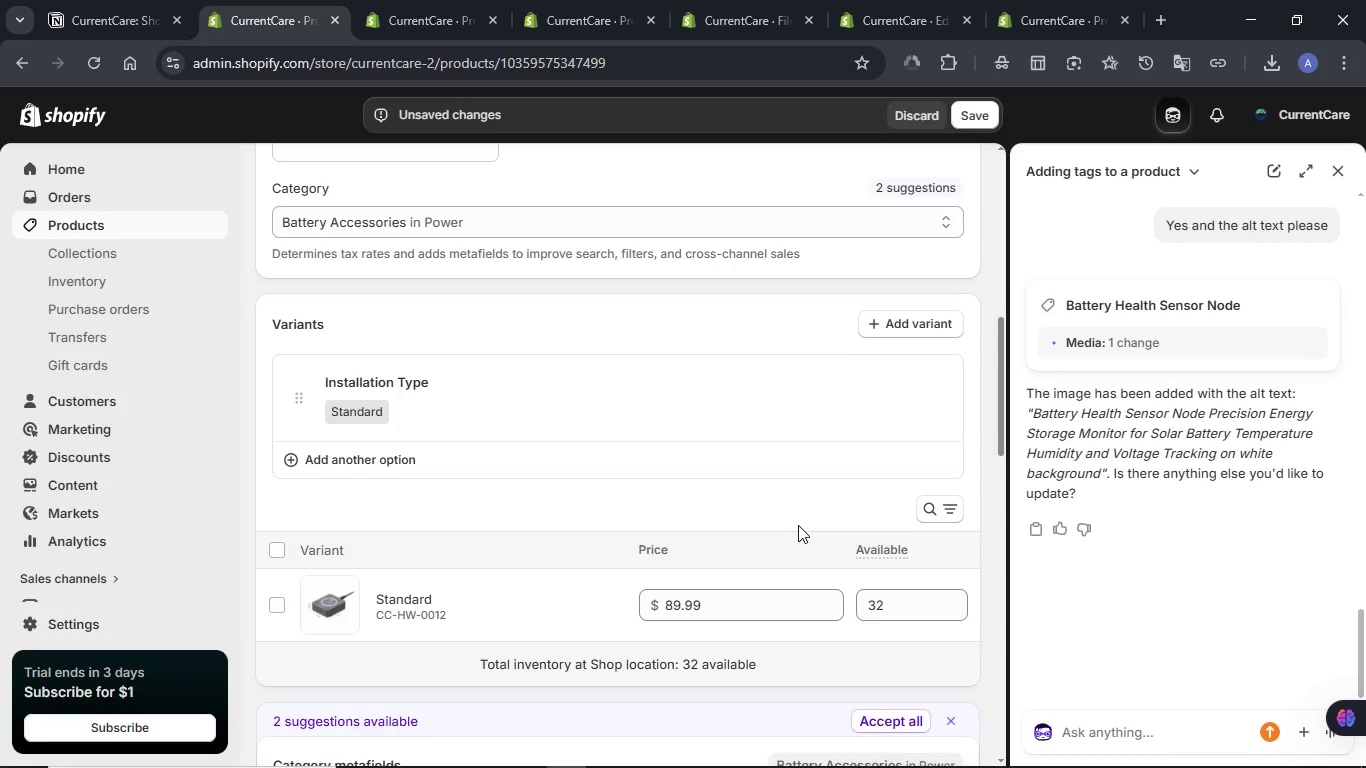 
wait(5.36)
 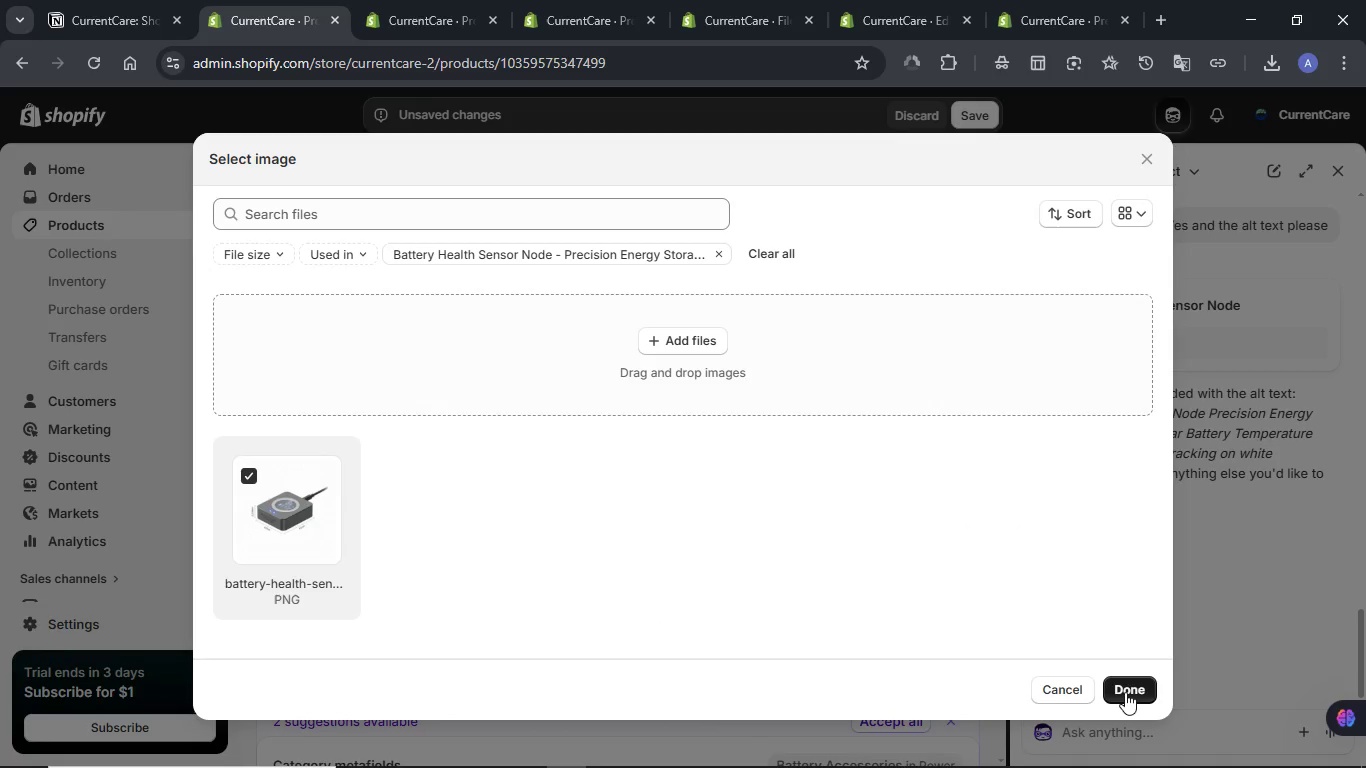 
left_click([963, 112])
 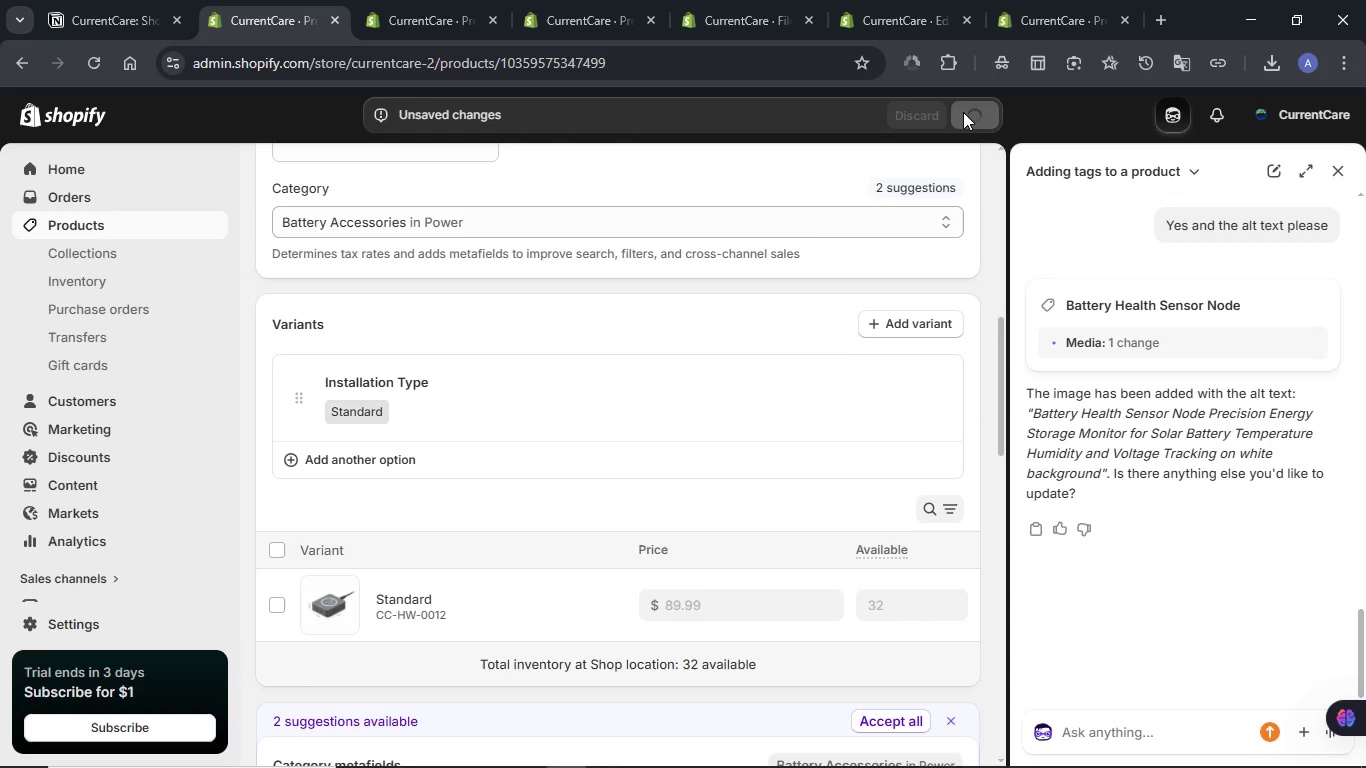 
wait(6.03)
 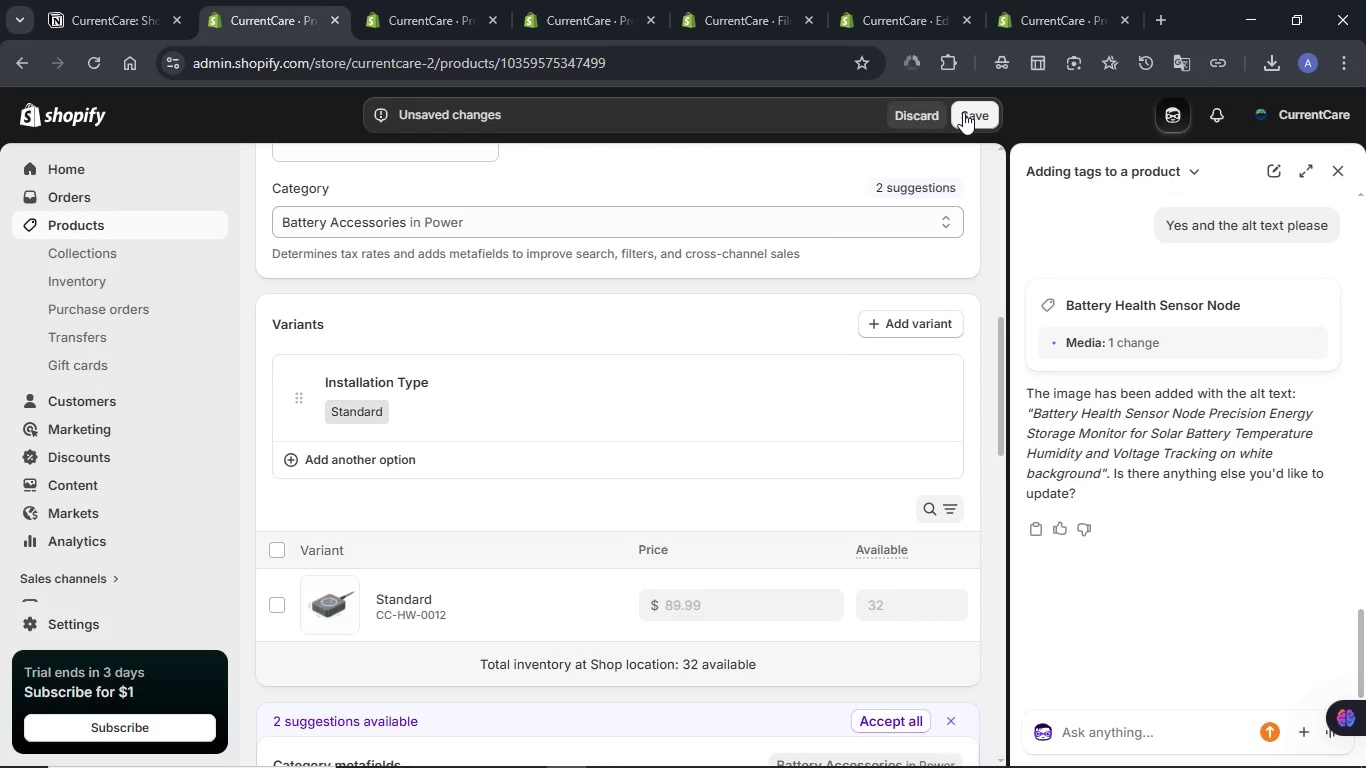 
left_click([453, 0])
 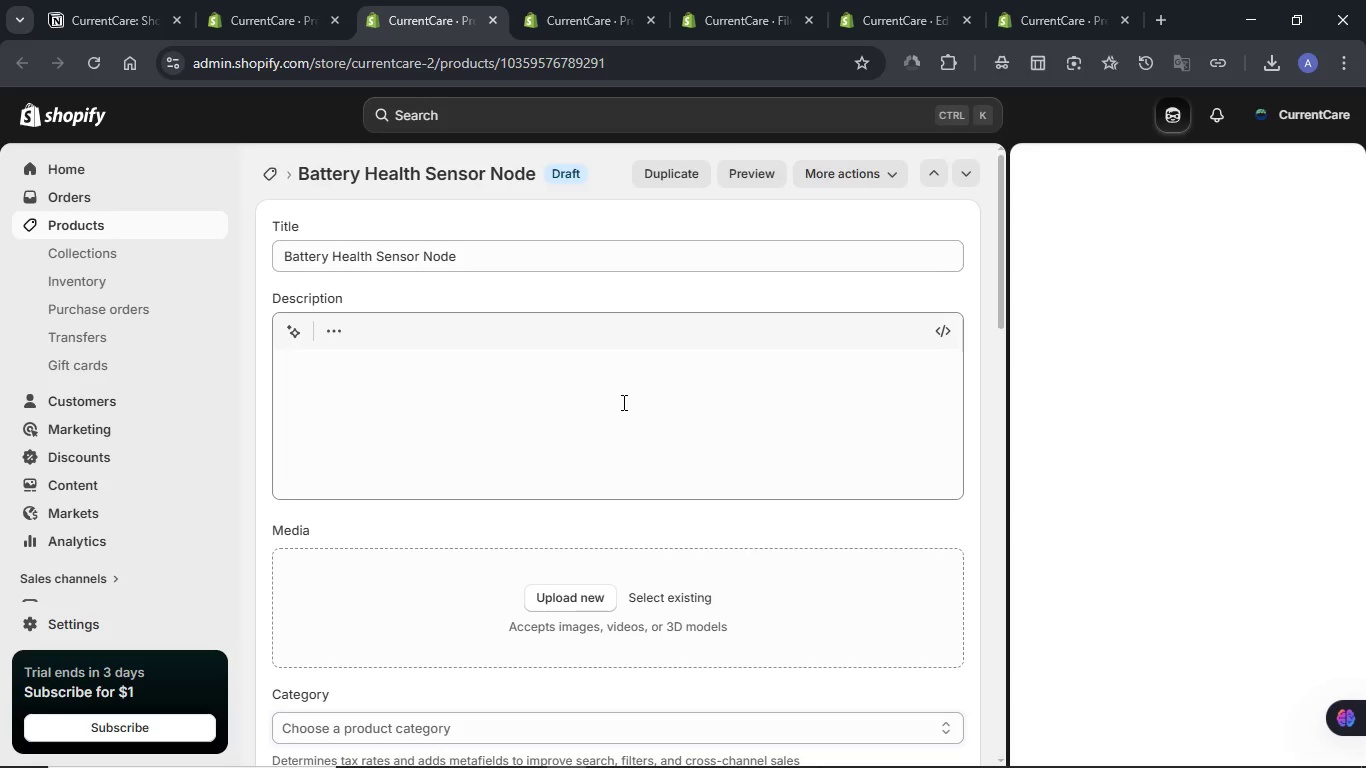 
scroll: coordinate [622, 402], scroll_direction: down, amount: 3.0
 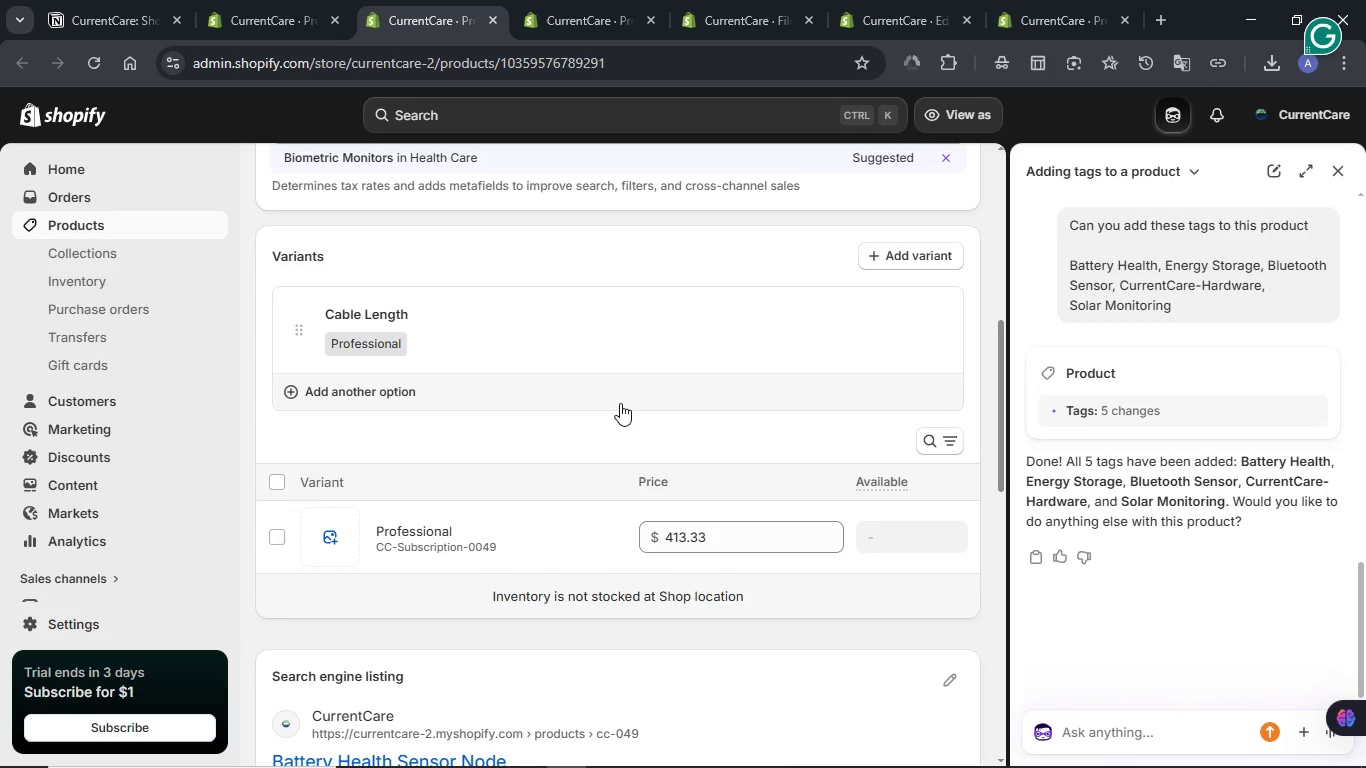 
wait(14.44)
 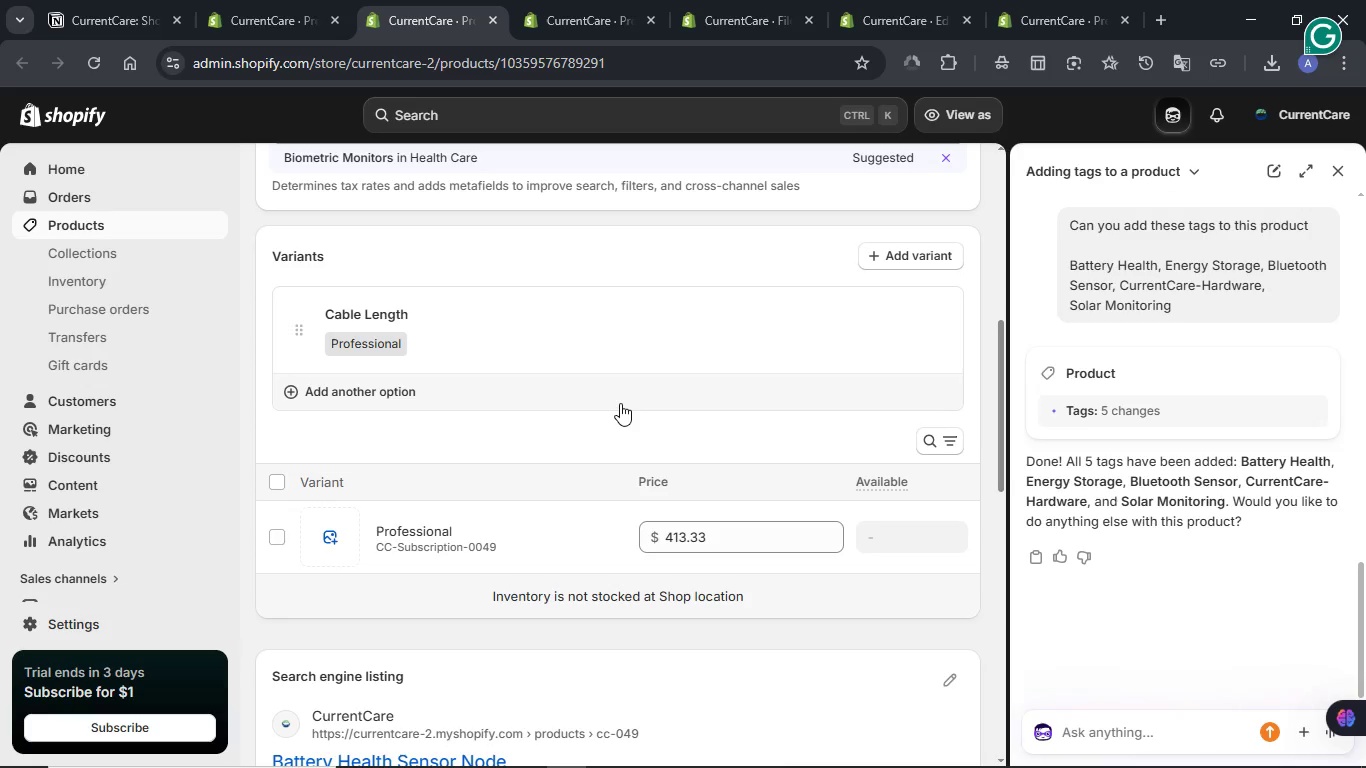 
scroll: coordinate [620, 403], scroll_direction: up, amount: 1.0
 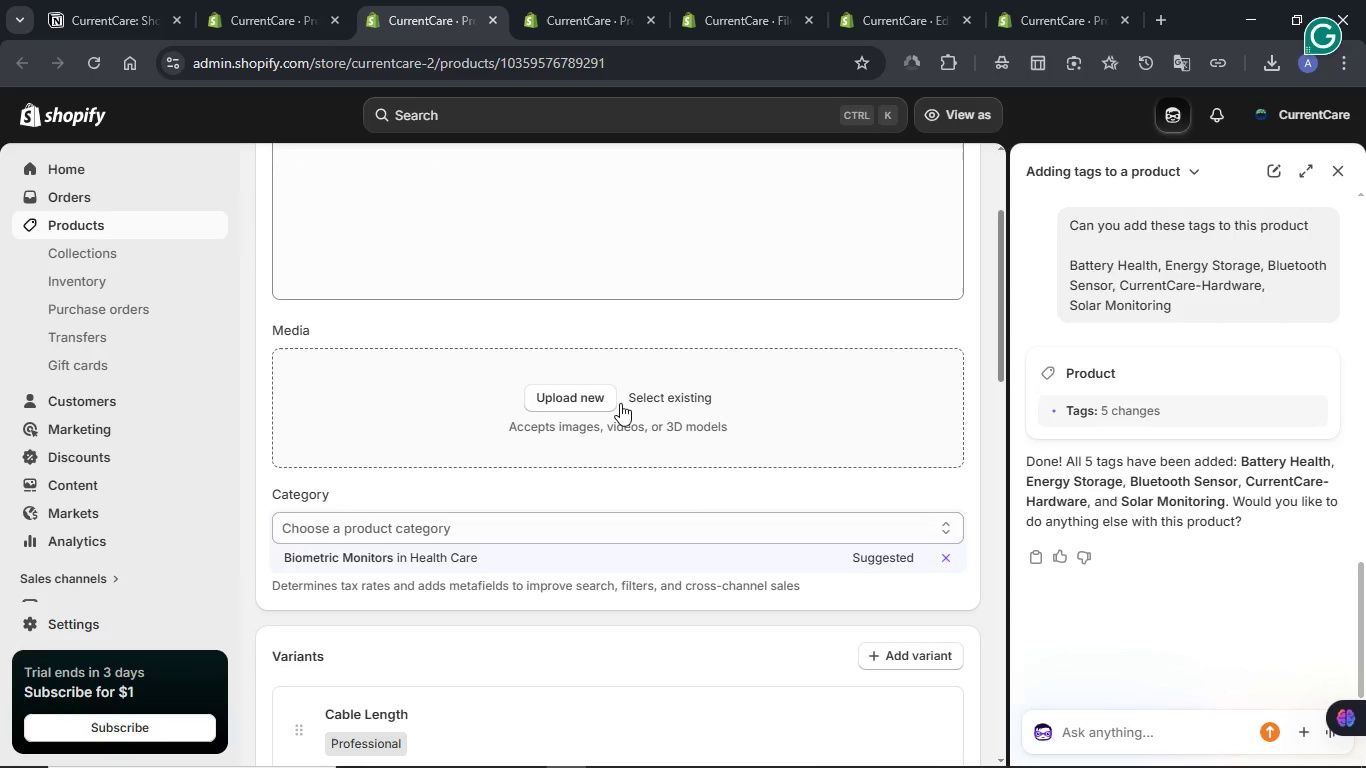 
scroll: coordinate [620, 403], scroll_direction: down, amount: 2.0
 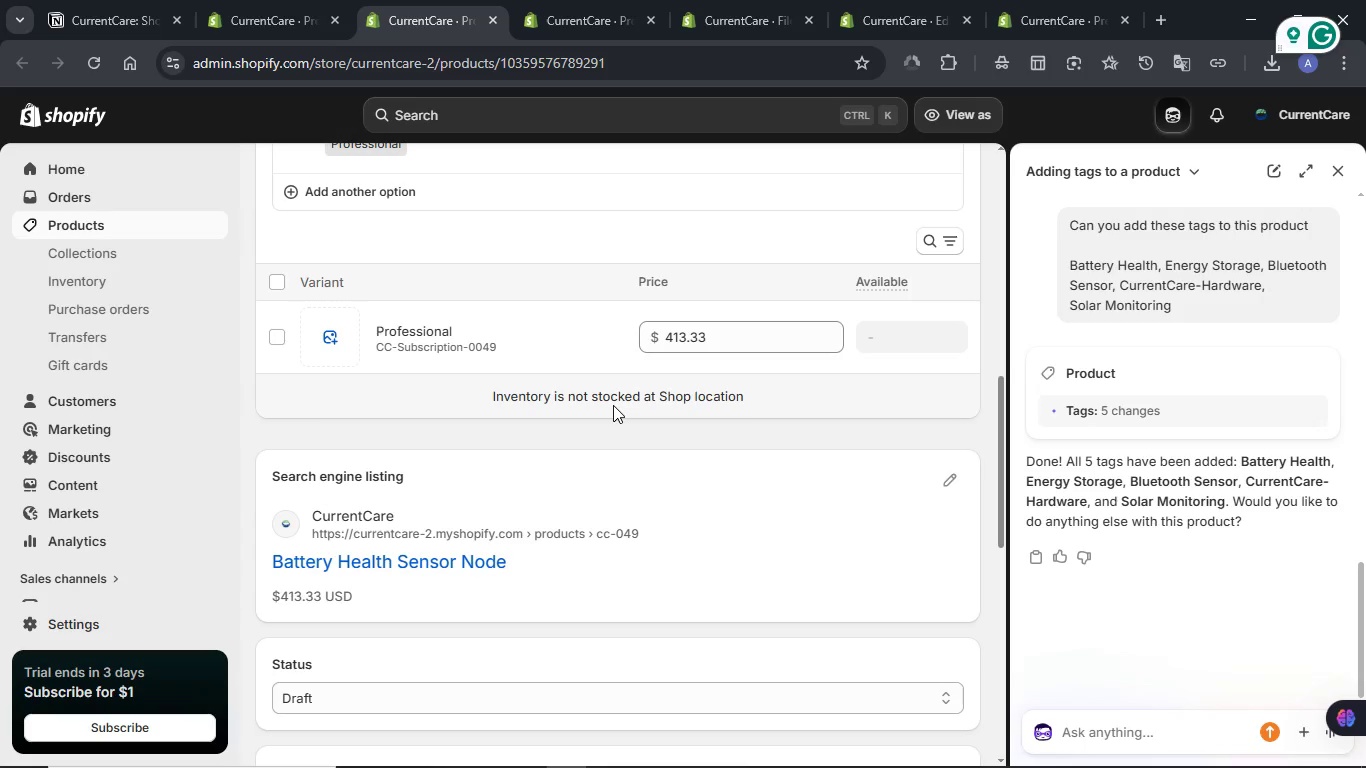 
left_click([423, 330])
 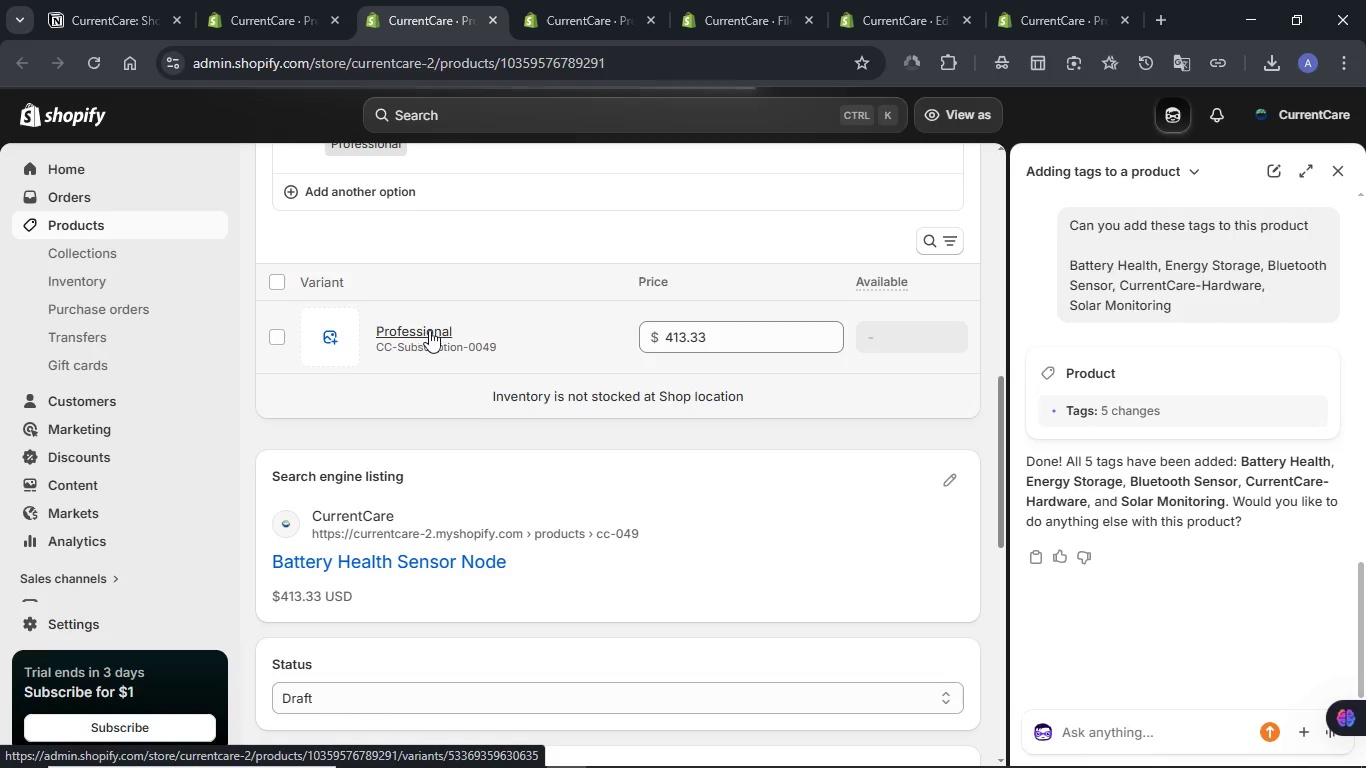 
left_click([261, 27])
 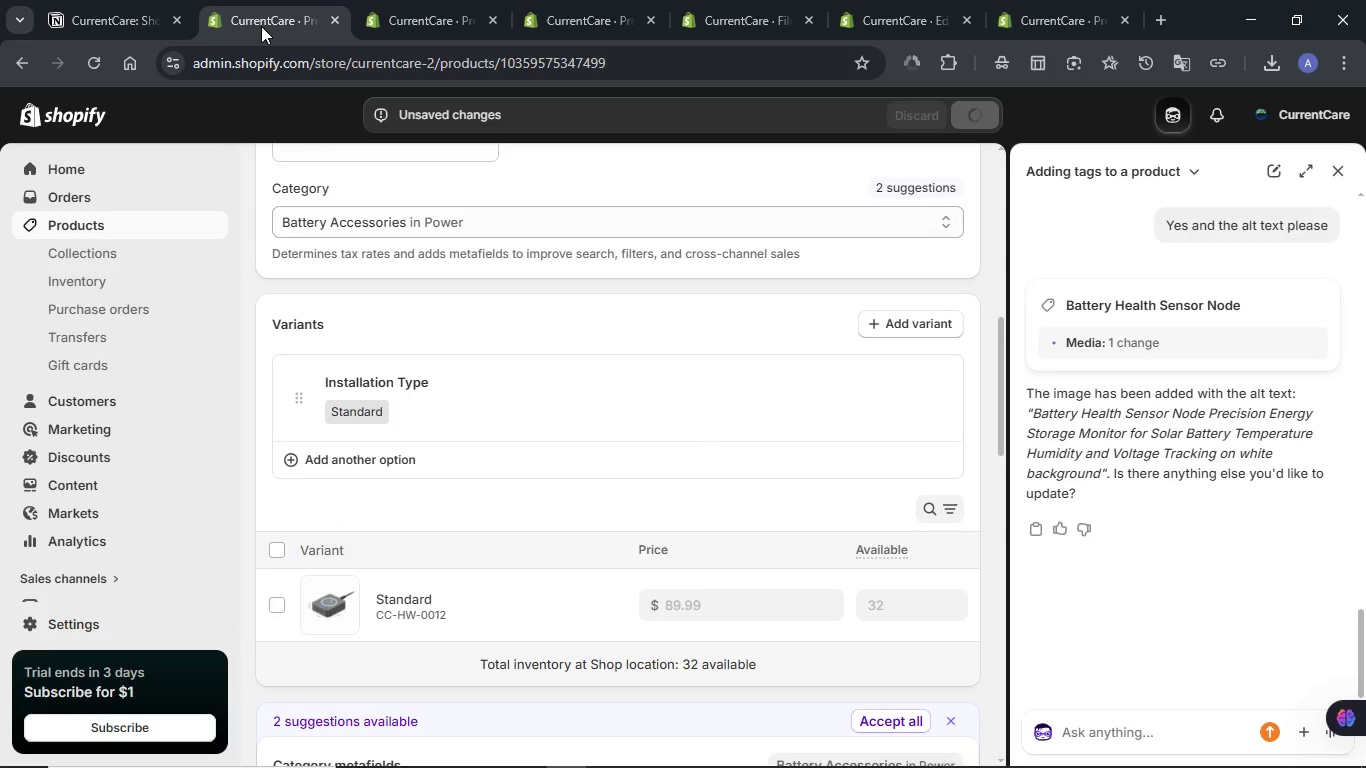 
left_click([414, 0])
 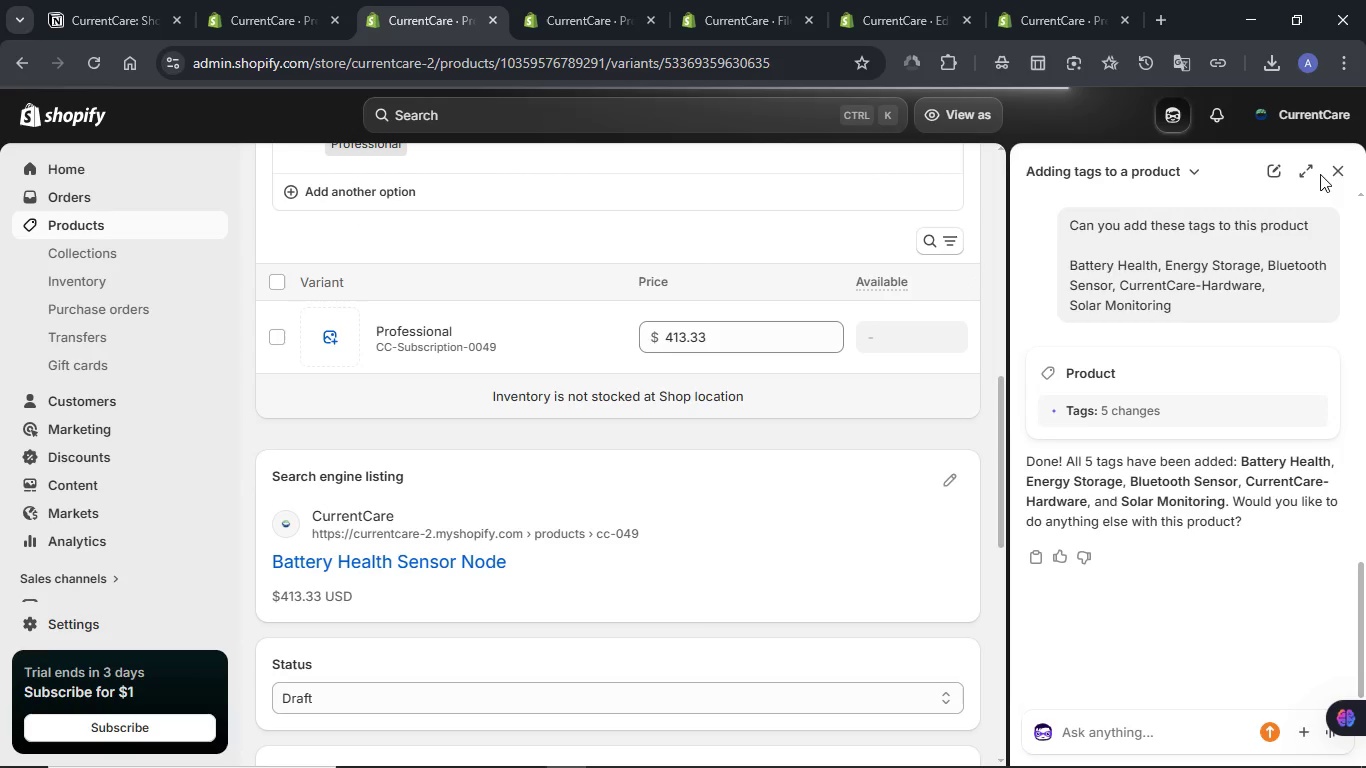 
left_click([1334, 174])
 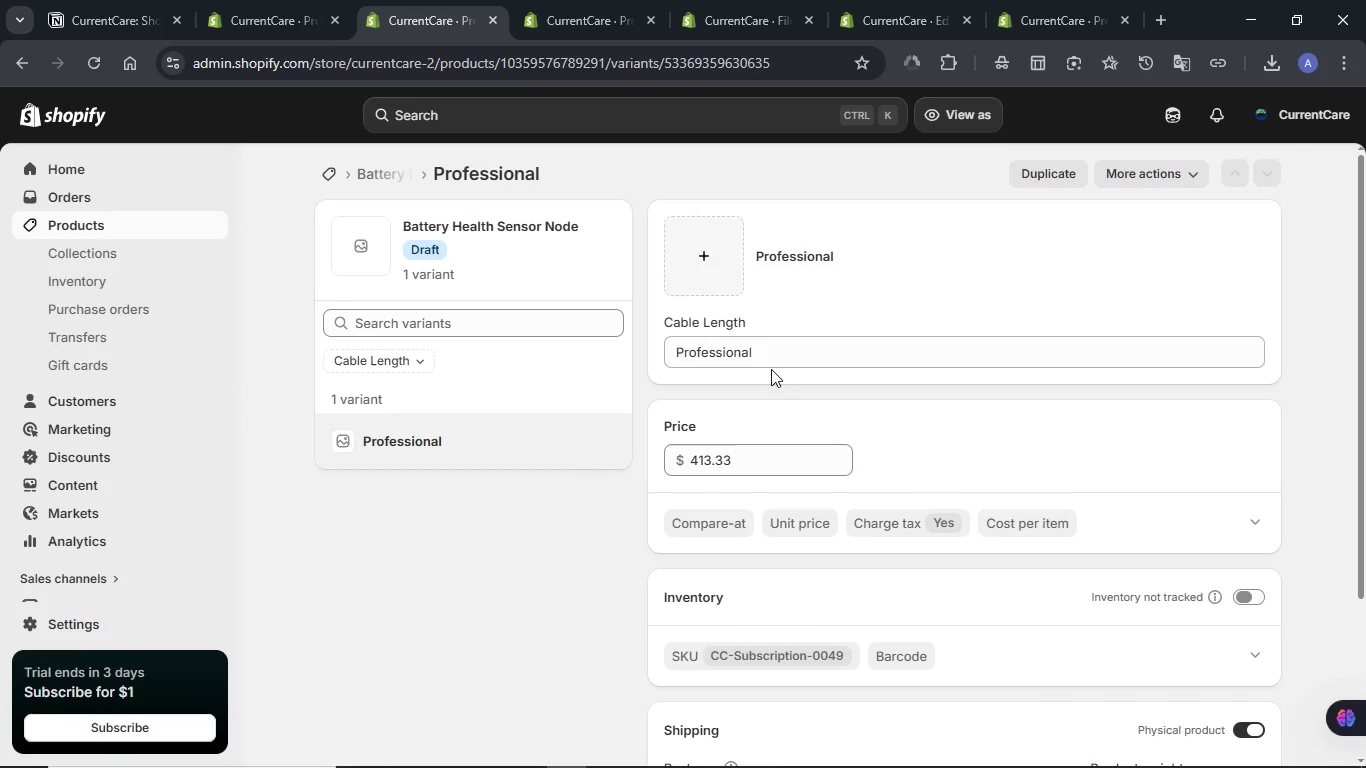 
wait(5.67)
 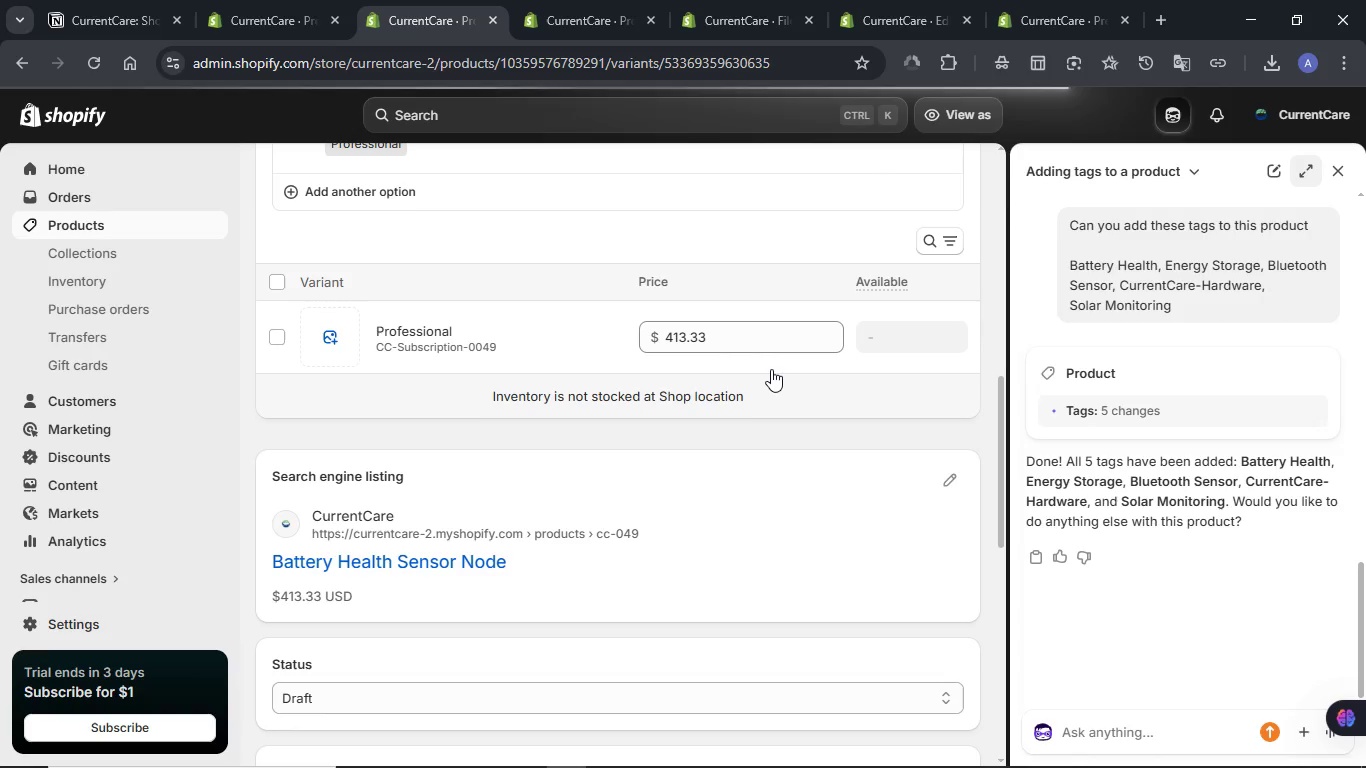 
scroll: coordinate [771, 369], scroll_direction: down, amount: 1.0
 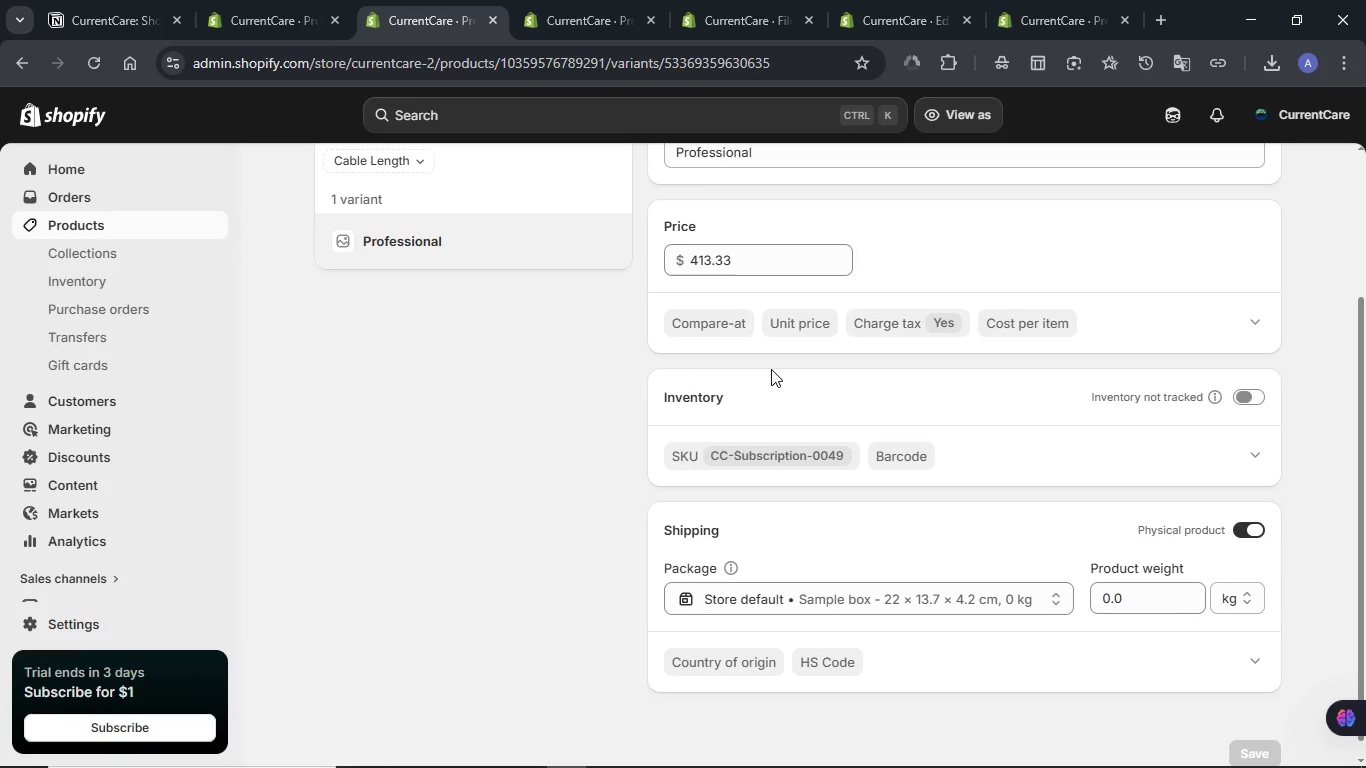 
scroll: coordinate [771, 369], scroll_direction: up, amount: 1.0
 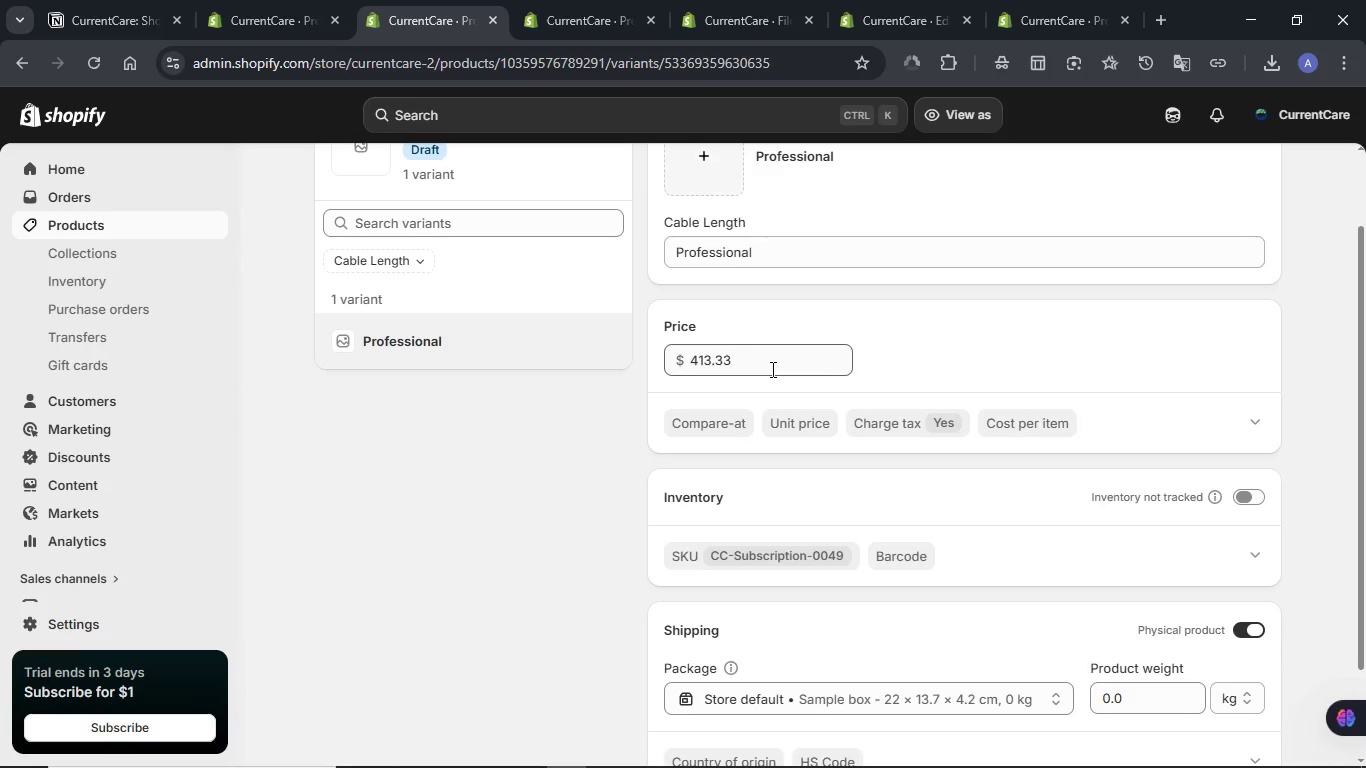 
wait(9.15)
 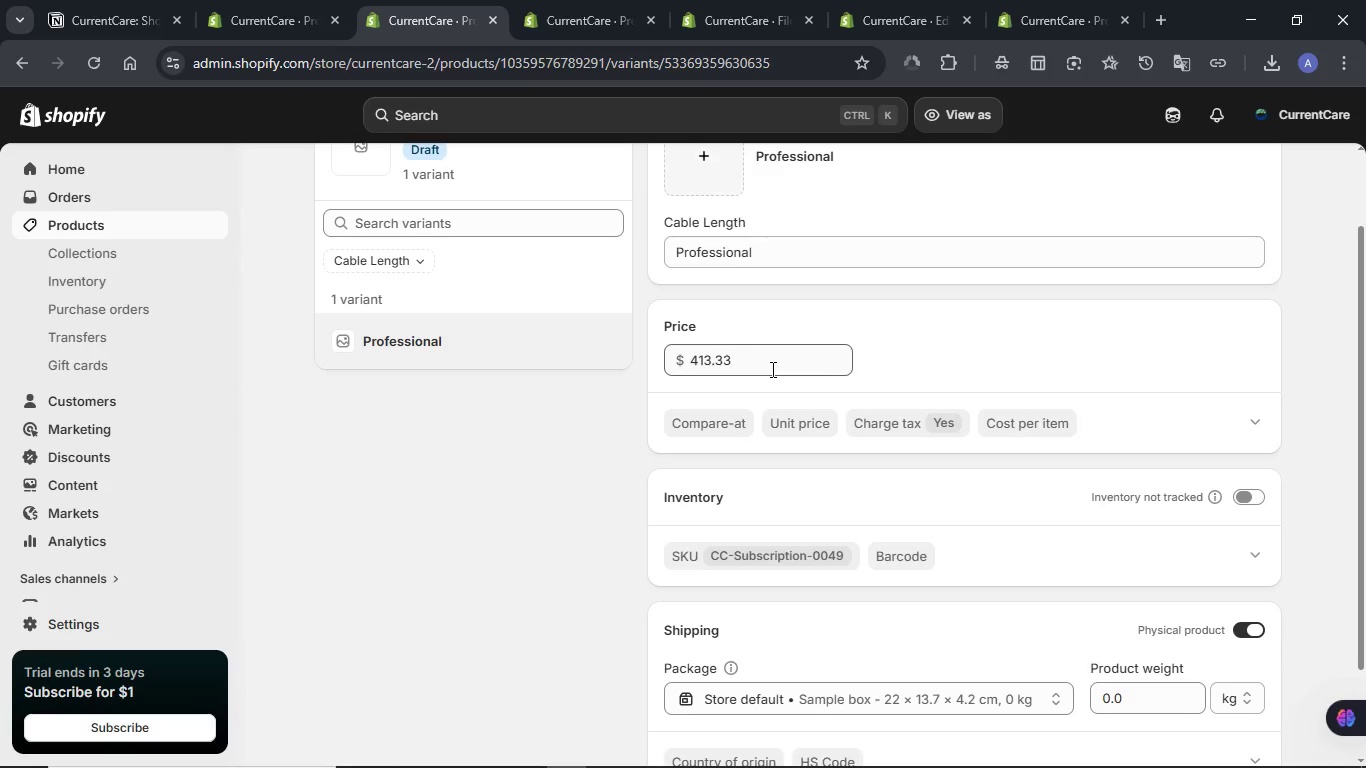 
left_click([412, 258])
 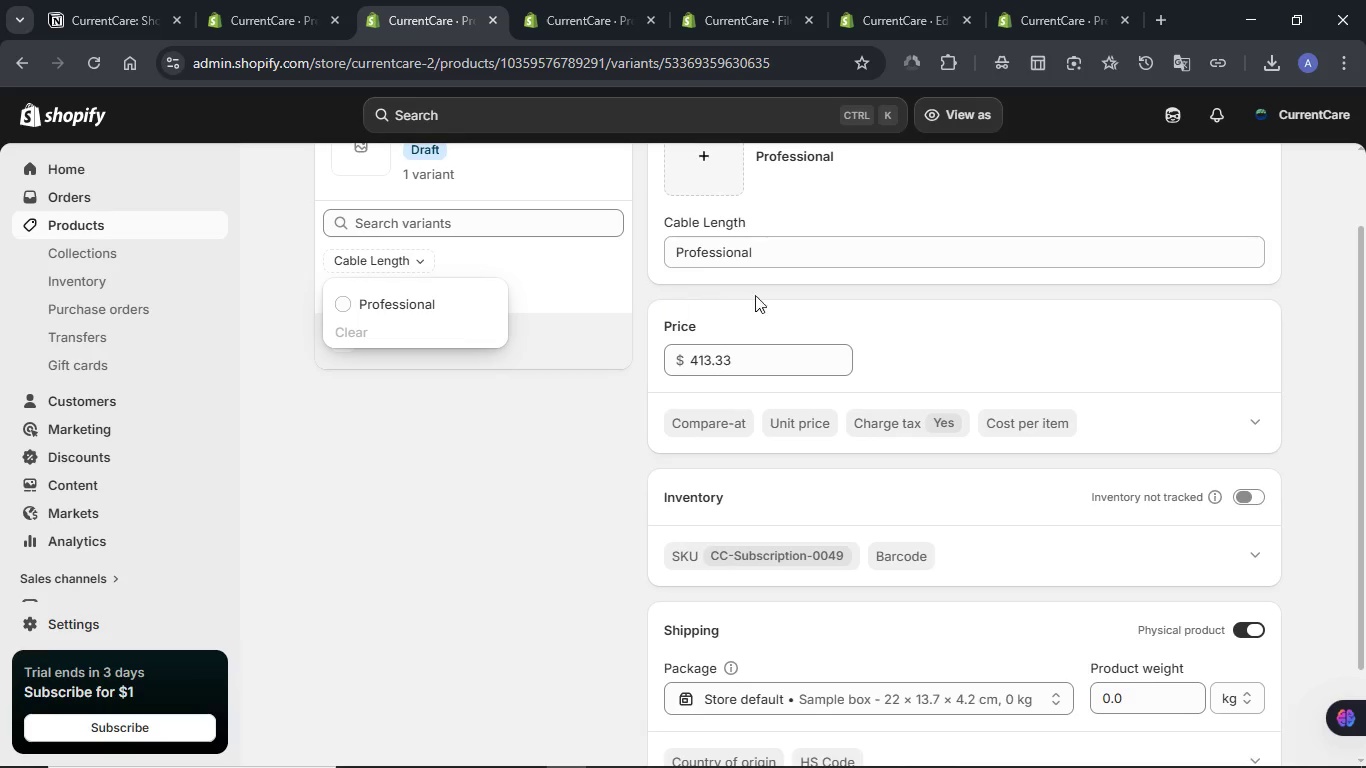 
left_click([928, 307])
 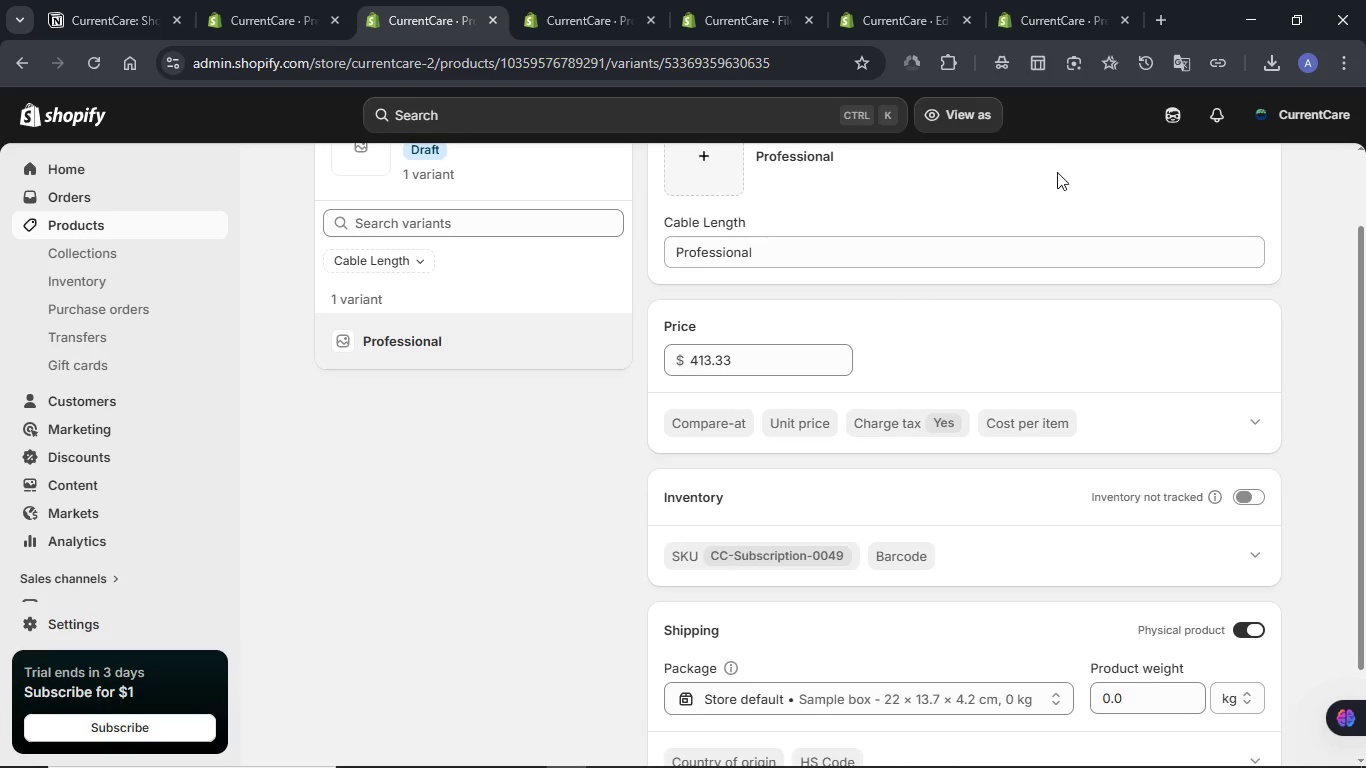 
scroll: coordinate [1061, 296], scroll_direction: up, amount: 7.0
 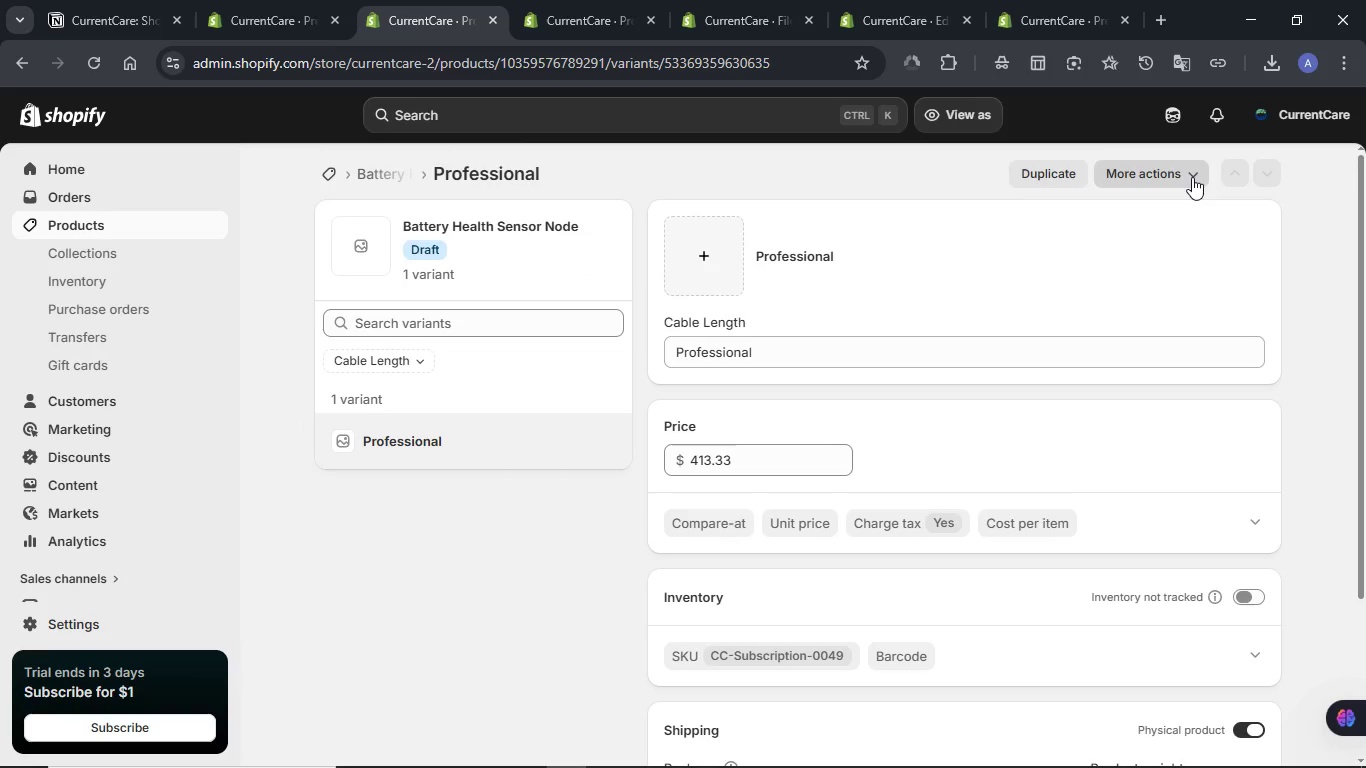 
left_click([1192, 177])
 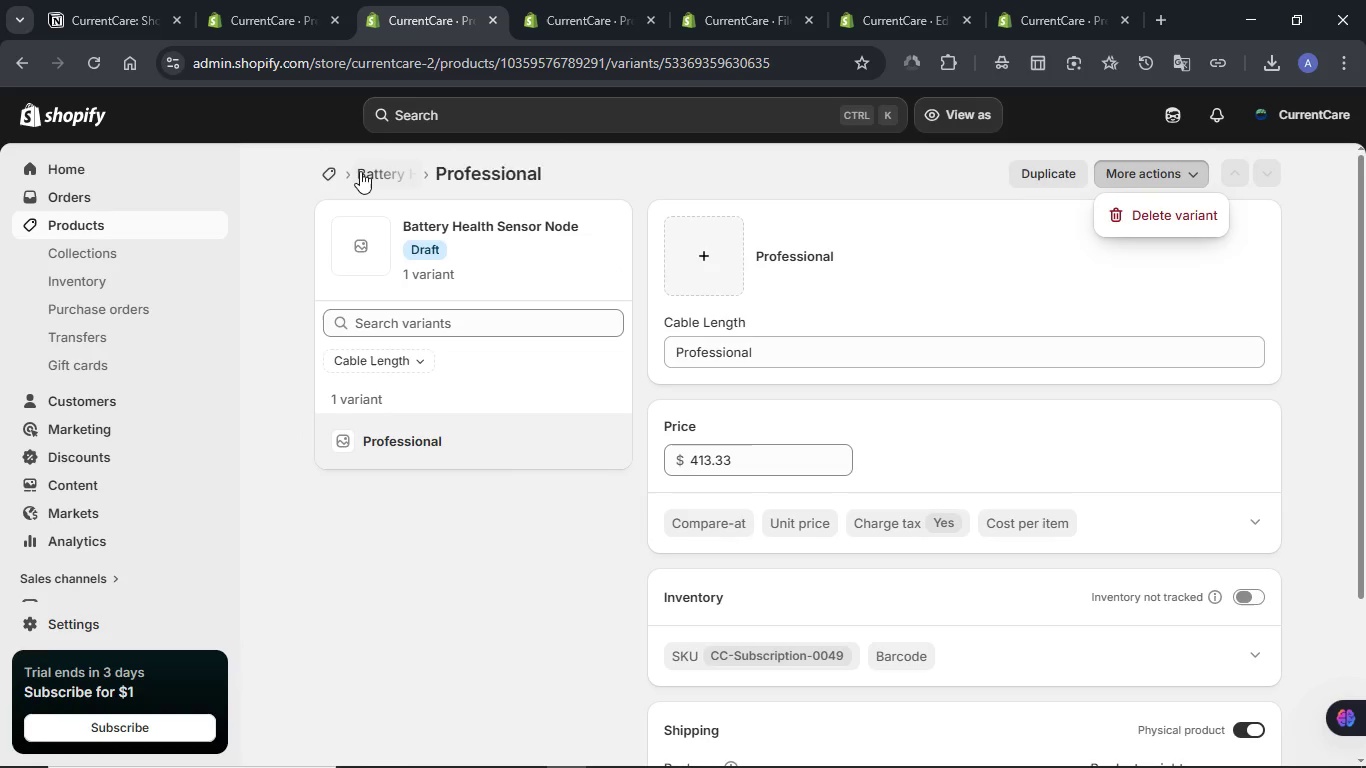 
left_click([380, 170])
 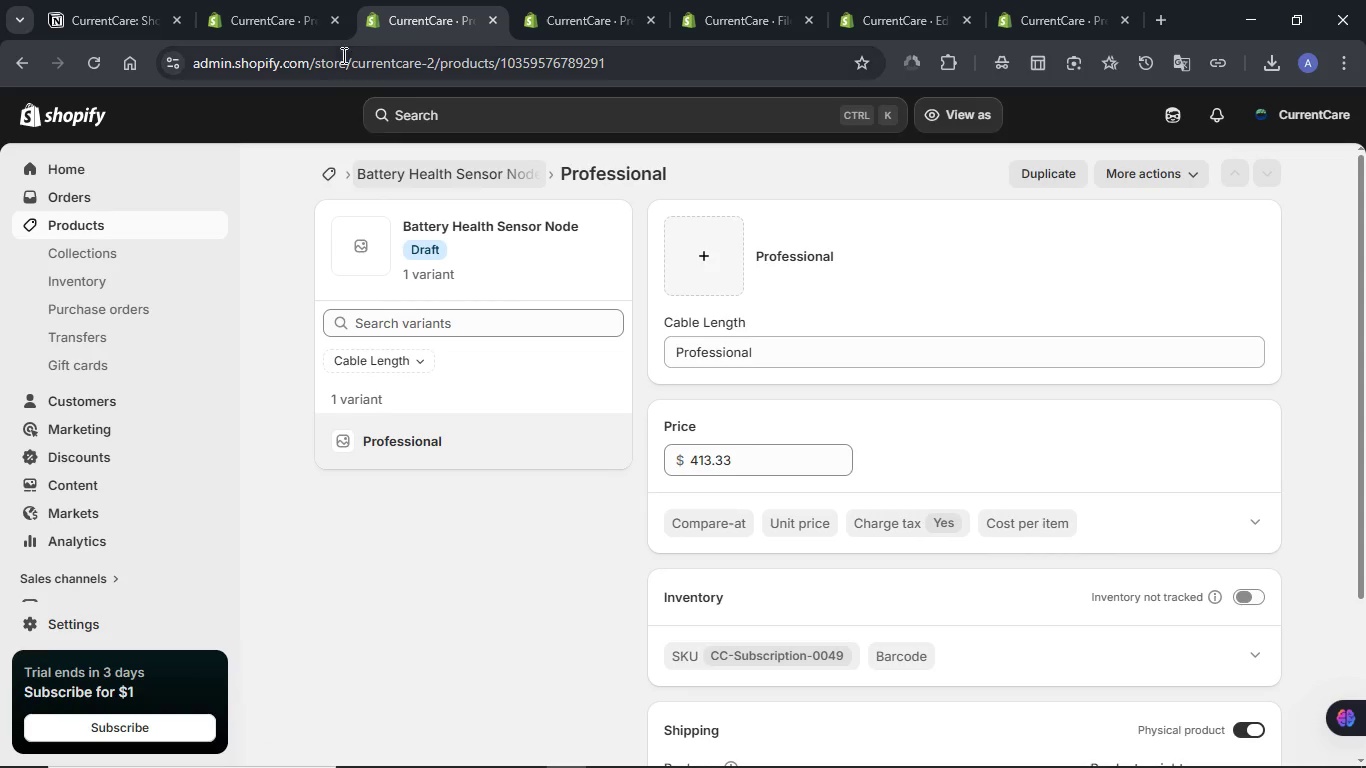 
left_click([286, 0])
 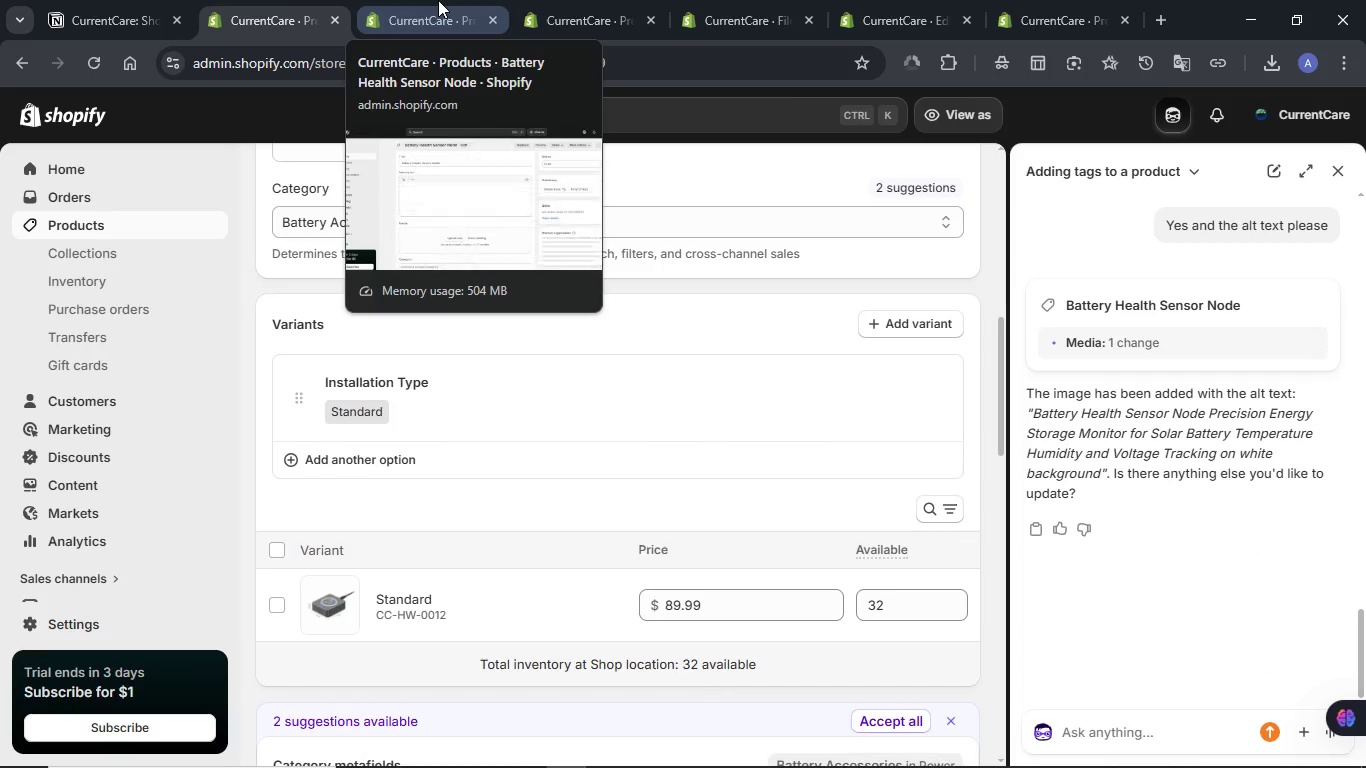 
wait(9.98)
 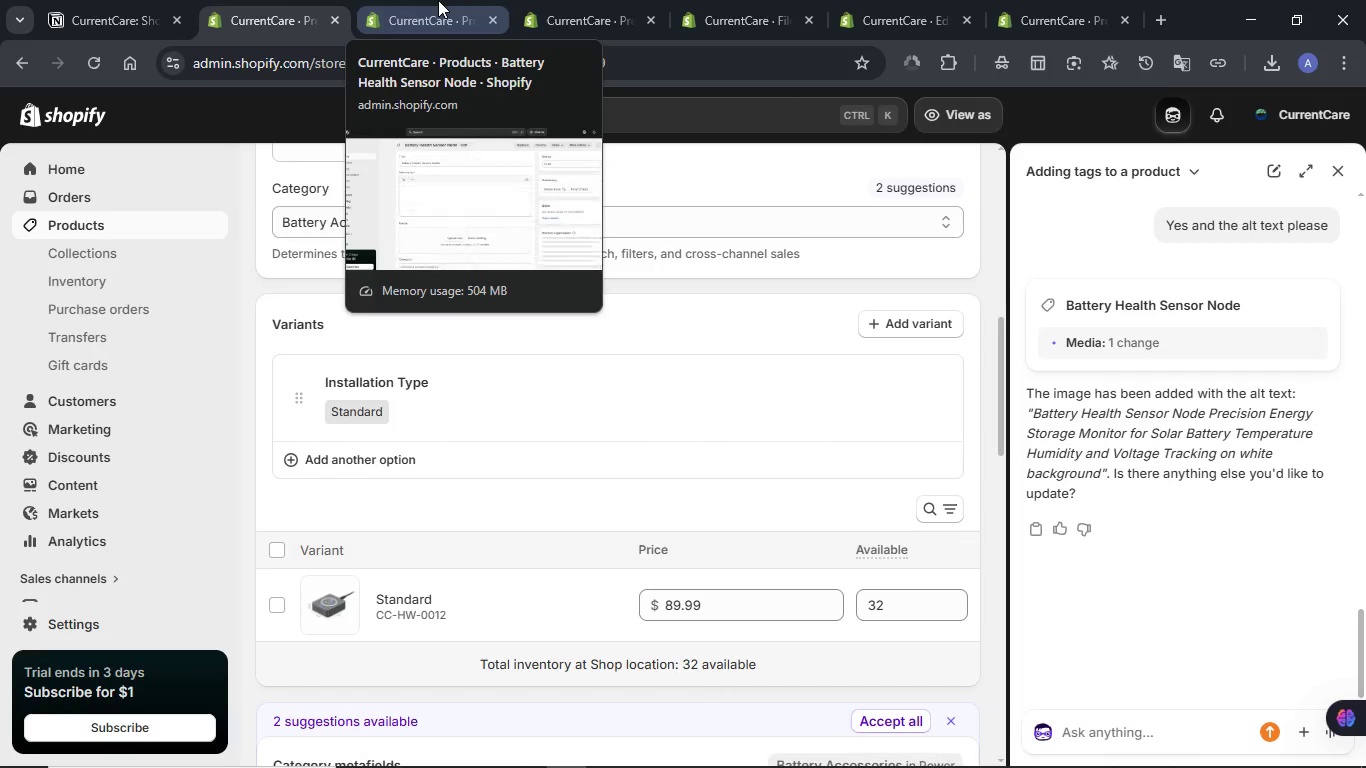 
left_click([379, 453])
 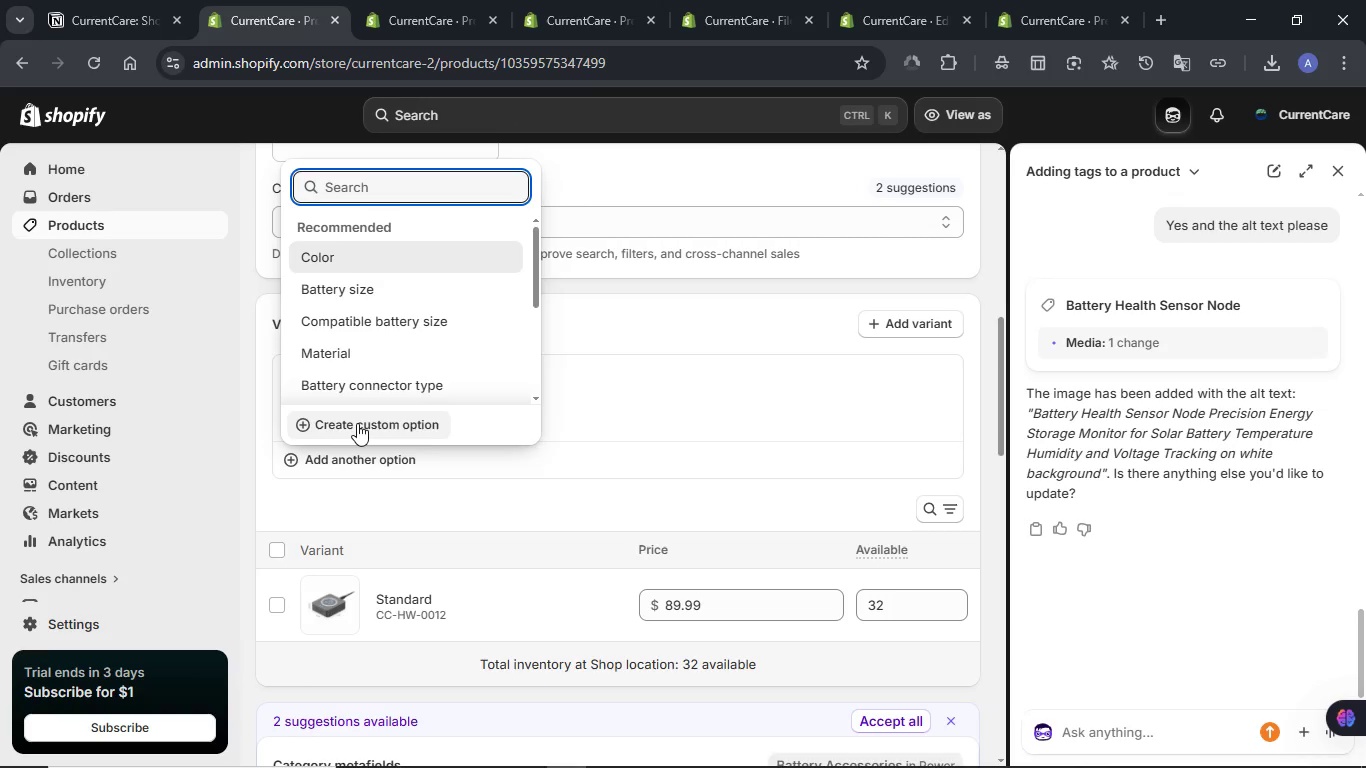 
left_click([357, 423])
 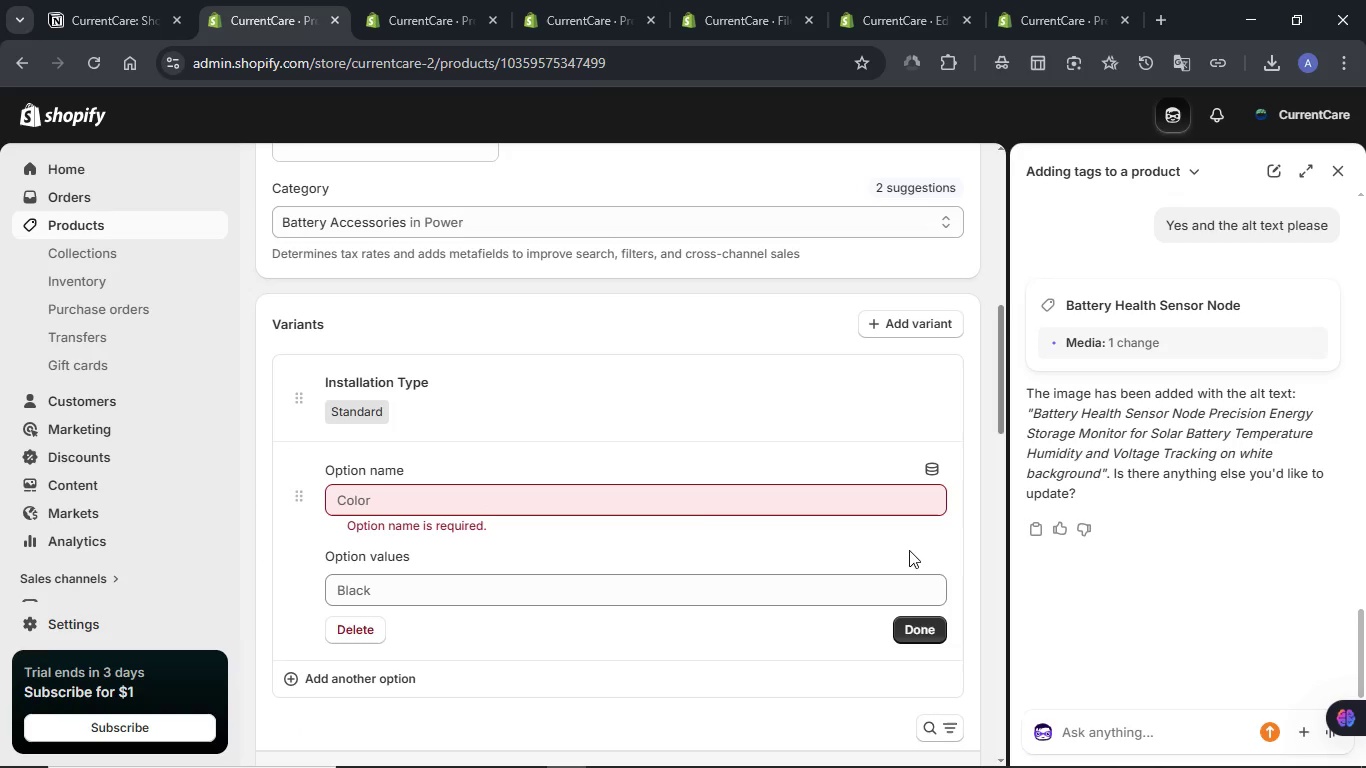 
left_click([369, 627])
 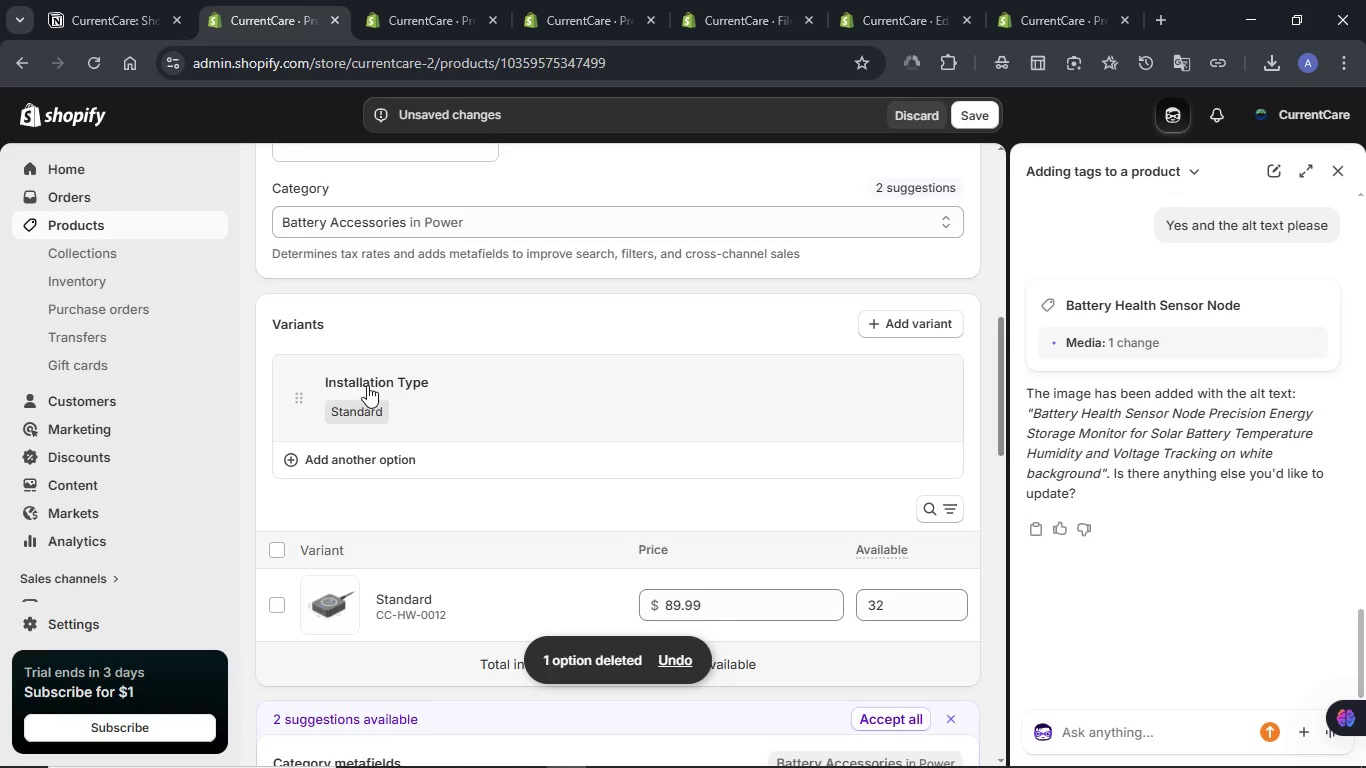 
left_click([367, 385])
 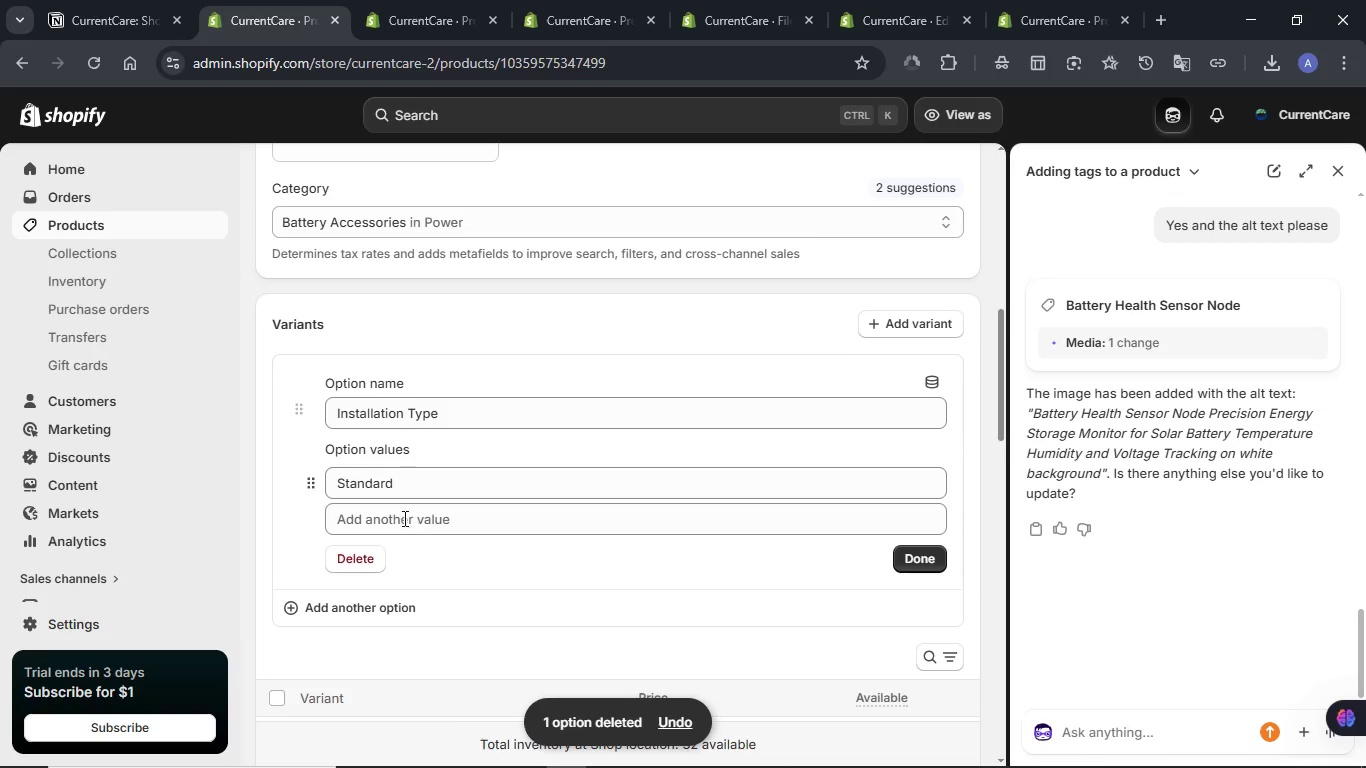 
left_click([402, 516])
 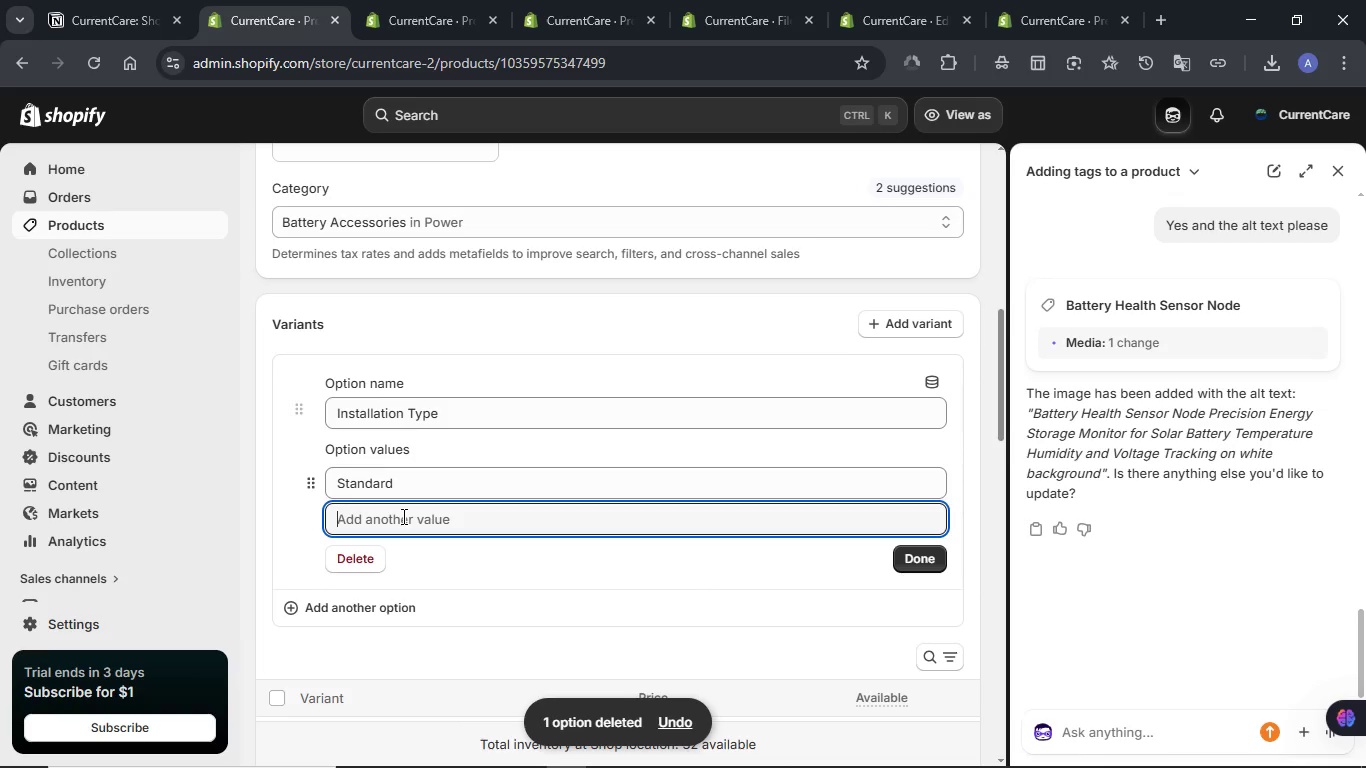 
type(Professional)
 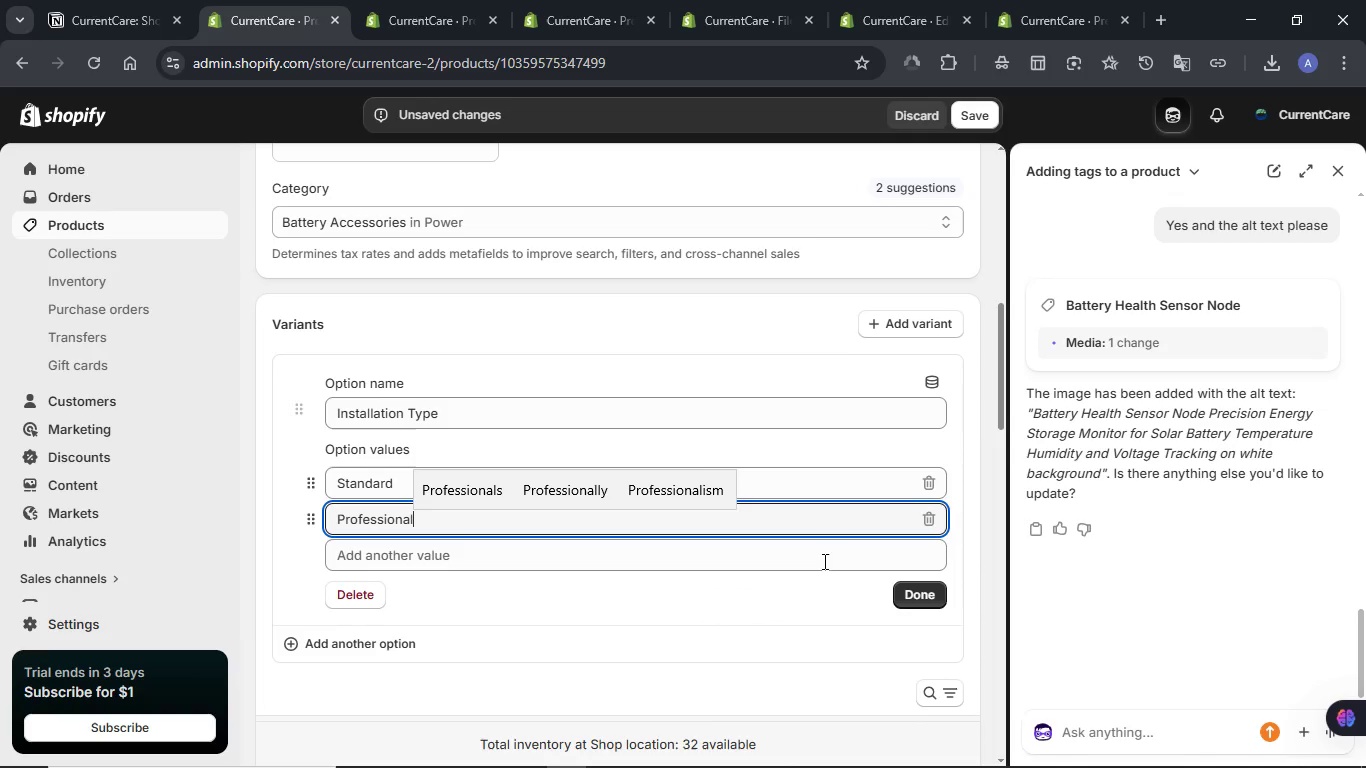 
left_click([926, 600])
 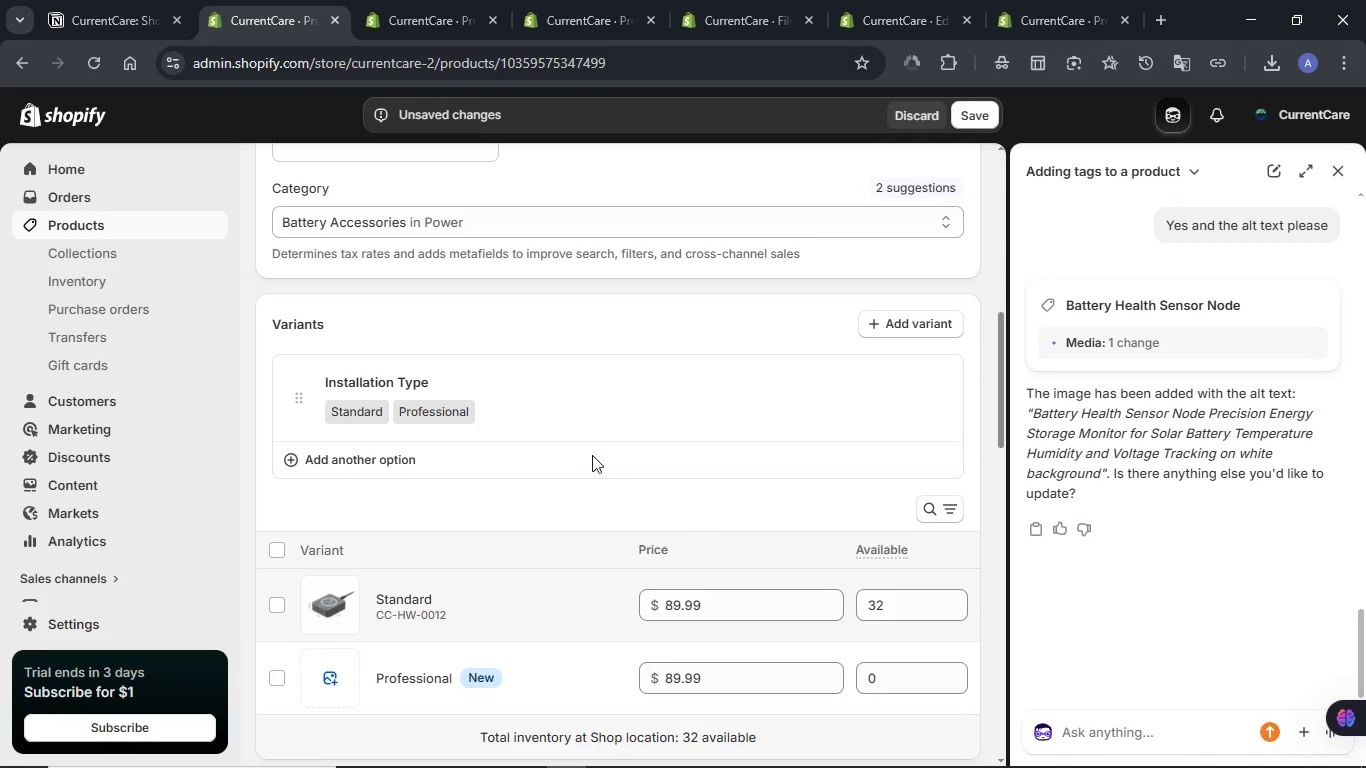 
scroll: coordinate [592, 454], scroll_direction: down, amount: 1.0
 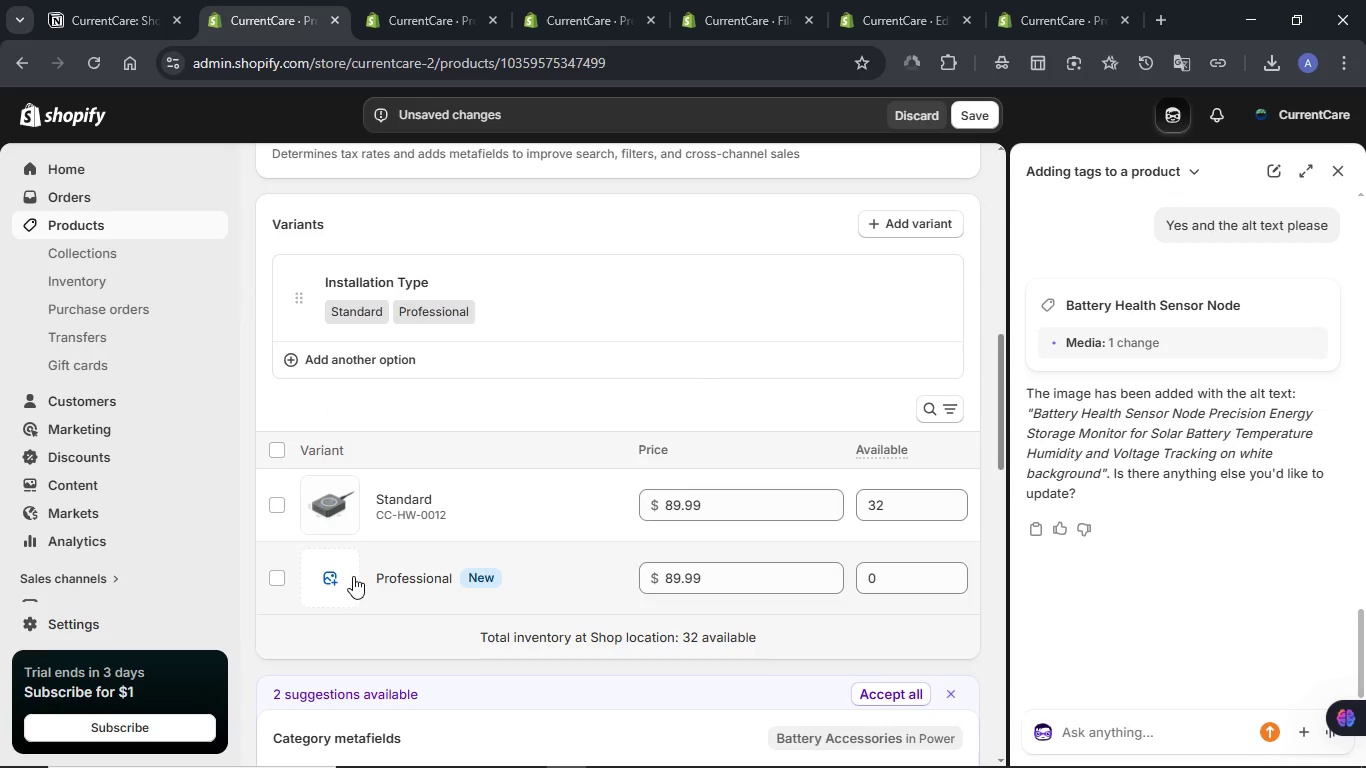 
left_click([347, 579])
 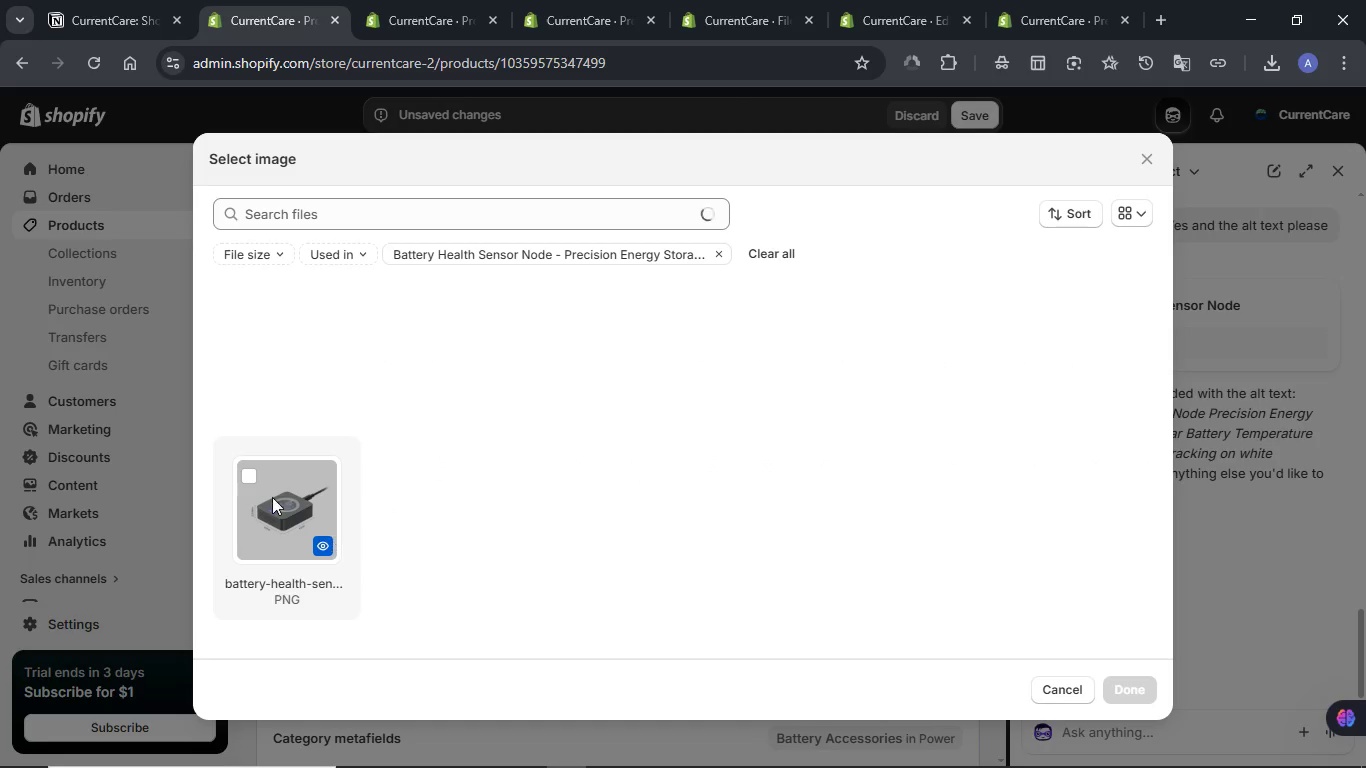 
left_click([270, 496])
 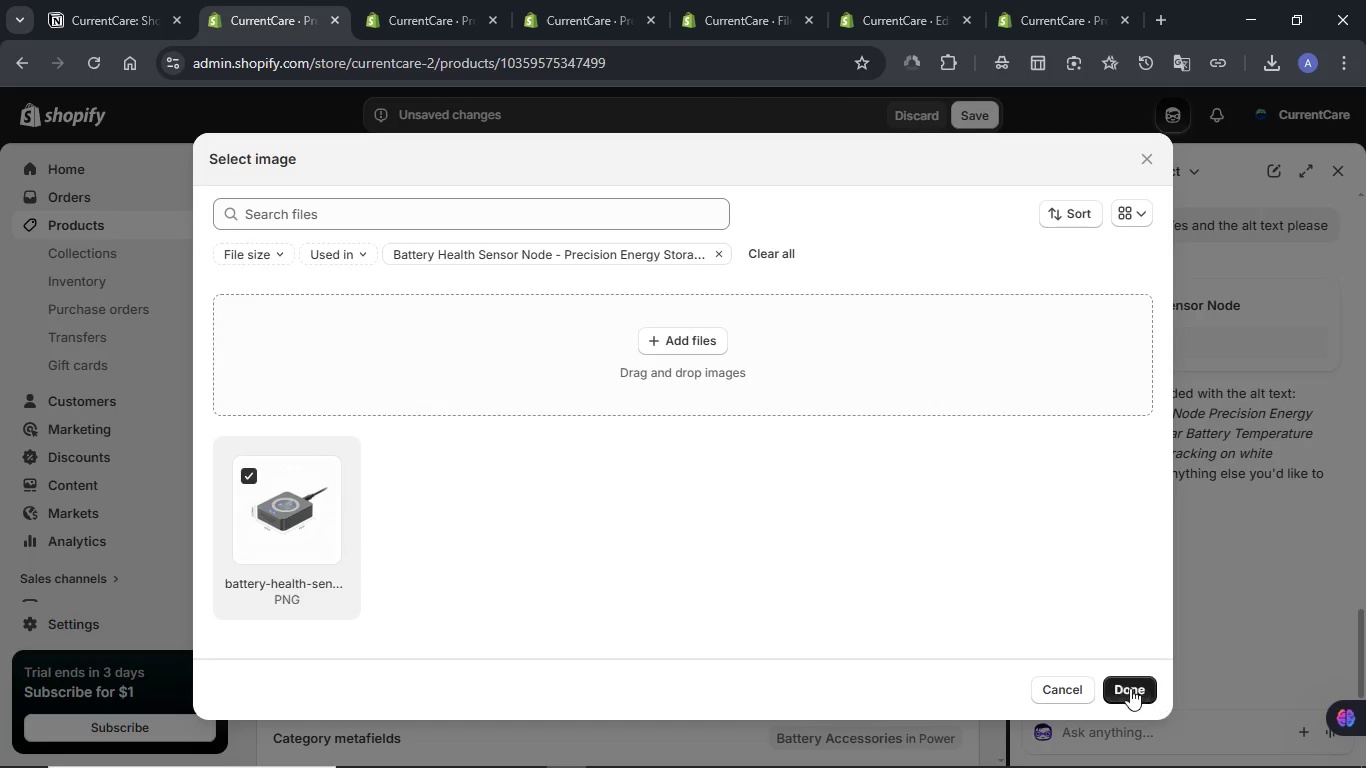 
left_click([1130, 688])
 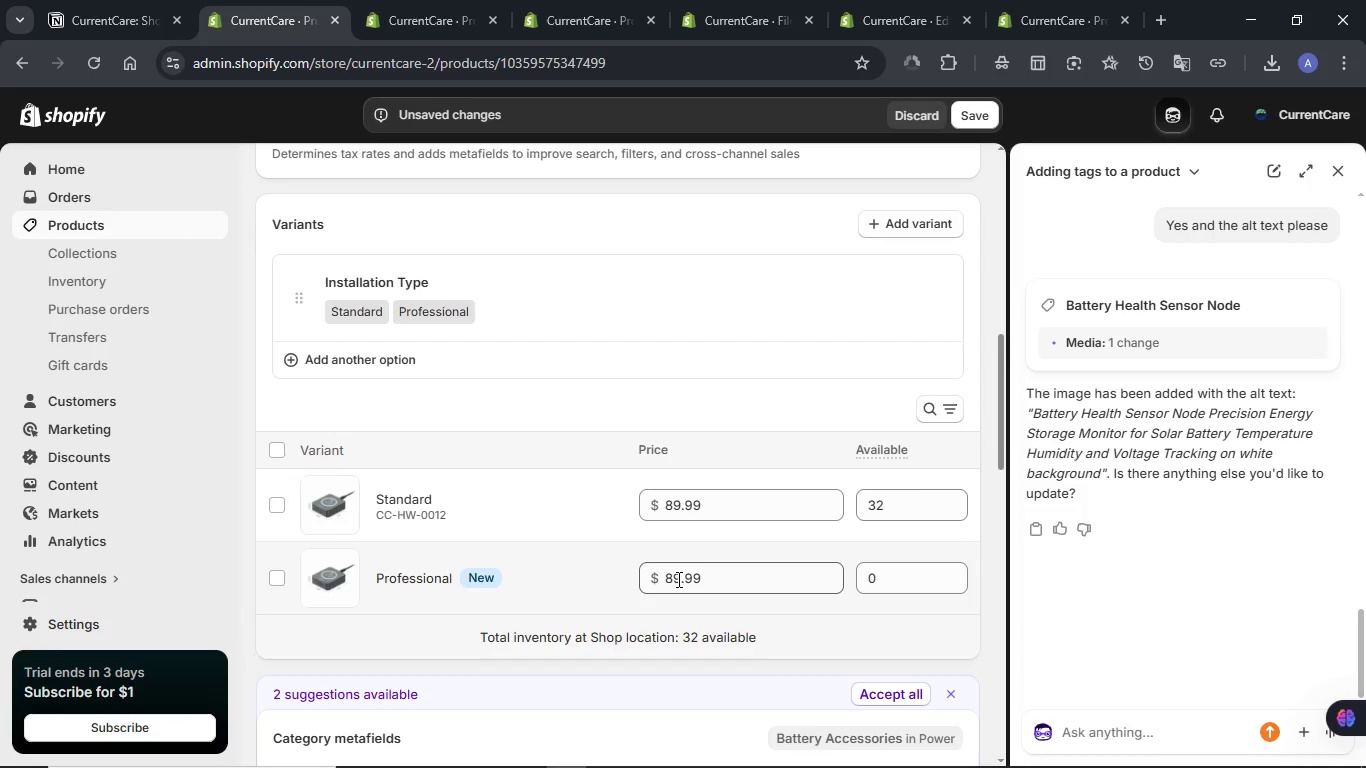 
left_click_drag(start_coordinate=[677, 579], to_coordinate=[666, 579])
 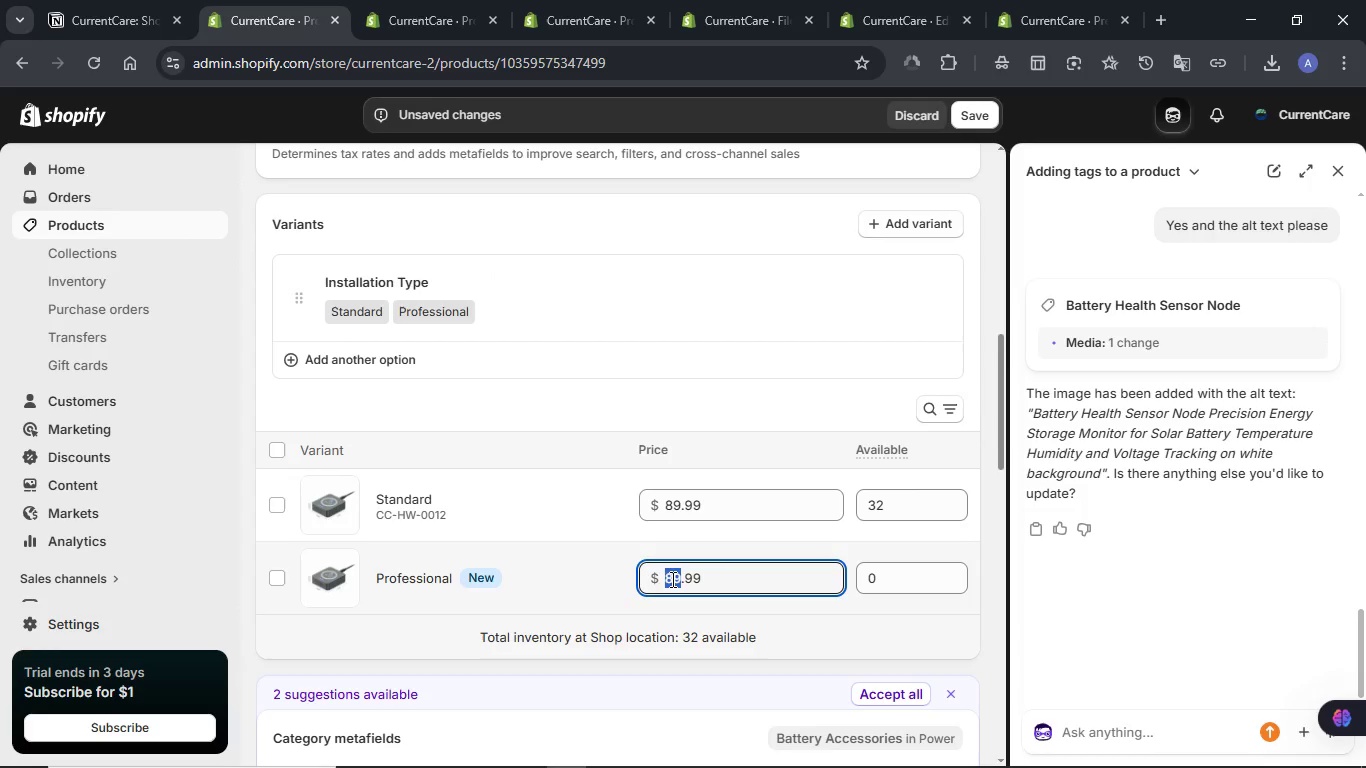 
left_click([671, 579])
 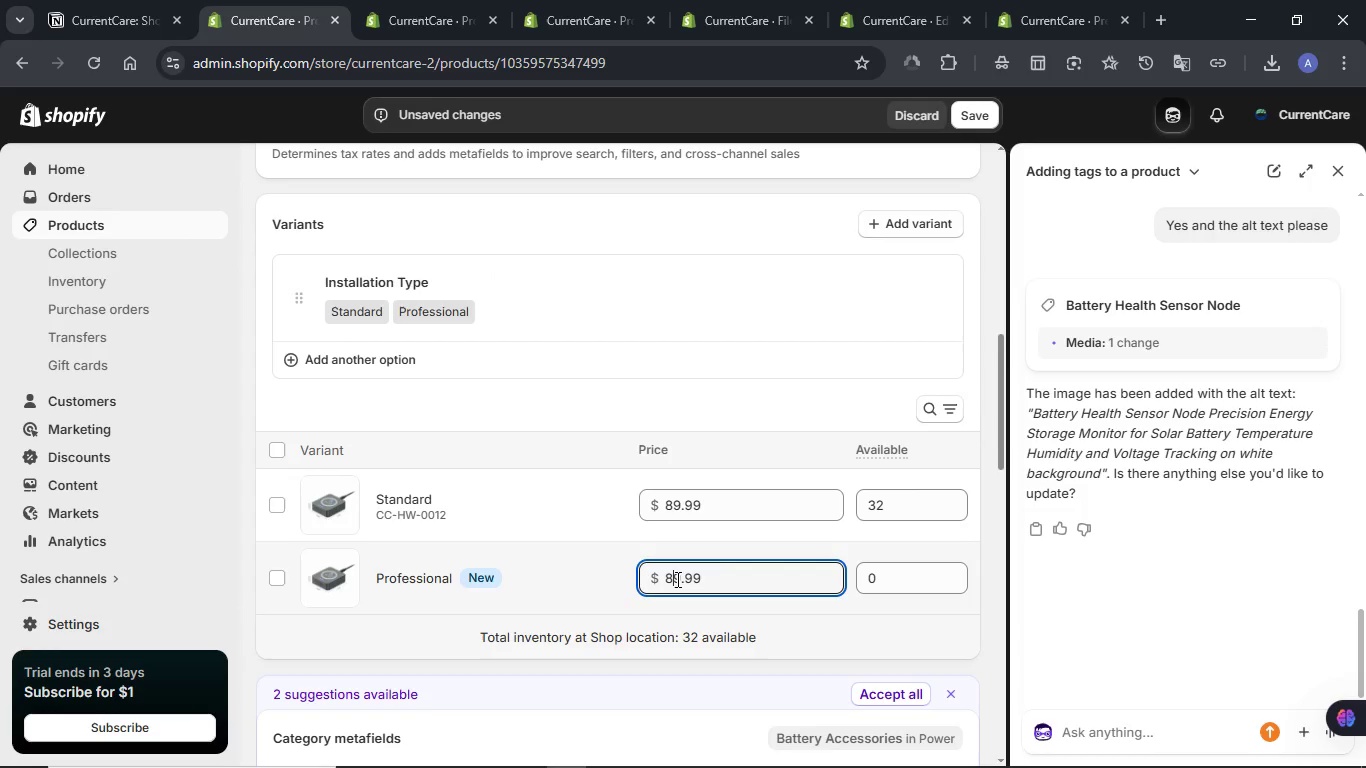 
left_click_drag(start_coordinate=[676, 579], to_coordinate=[667, 579])
 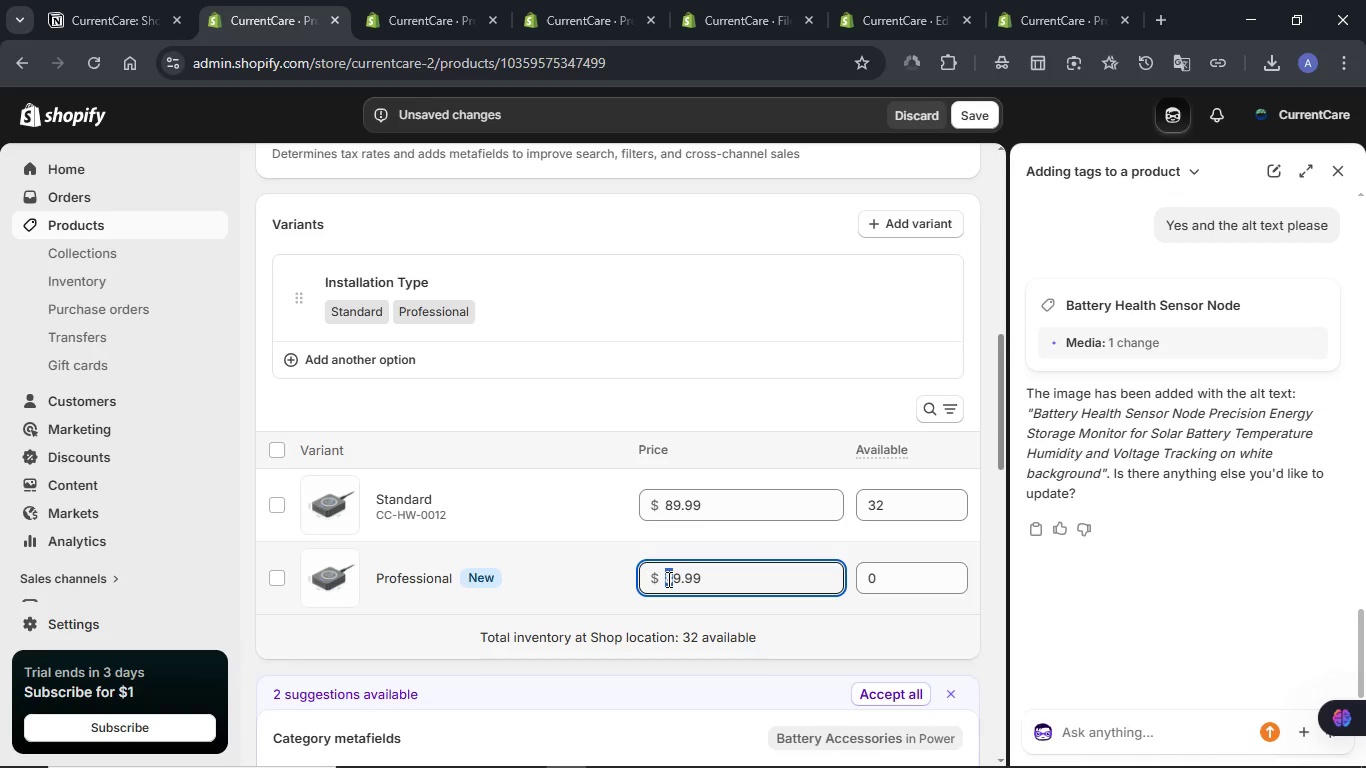 
key(Numpad1)
 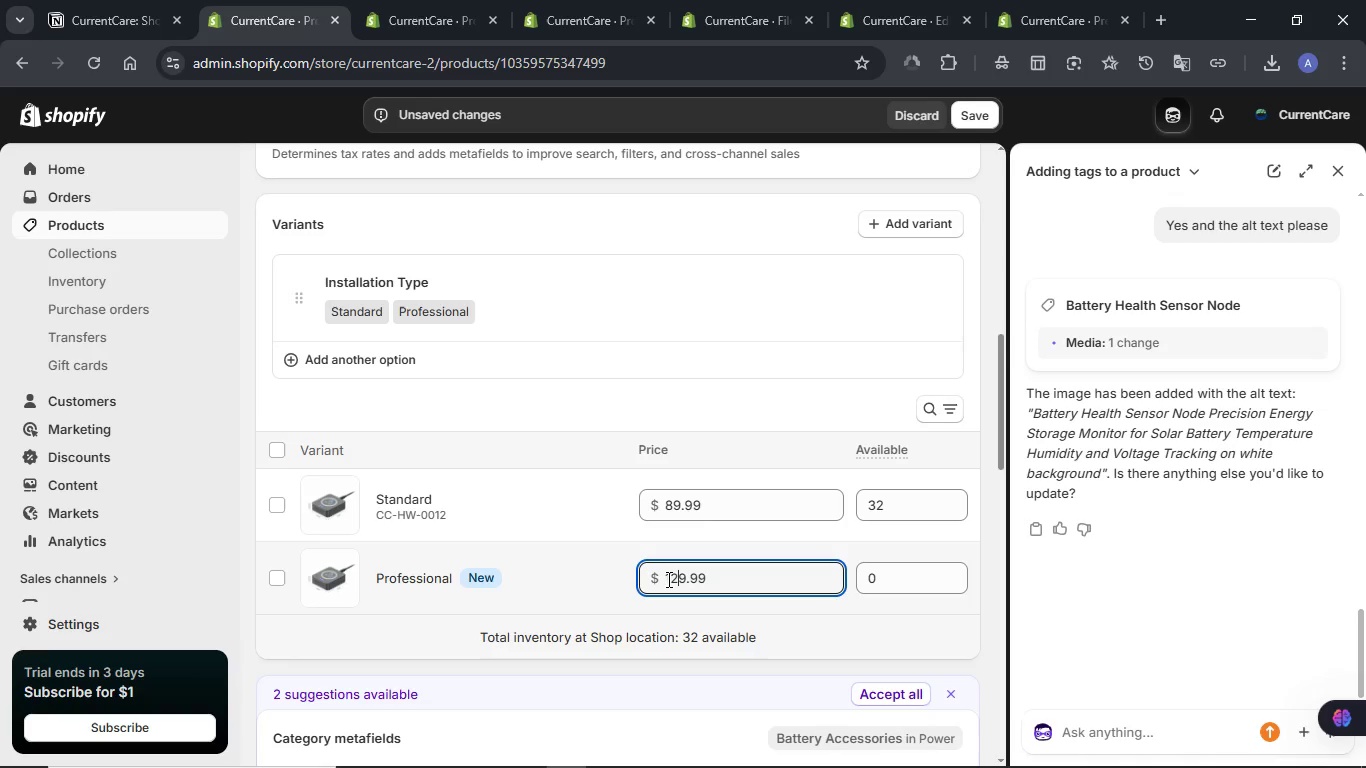 
key(Numpad2)
 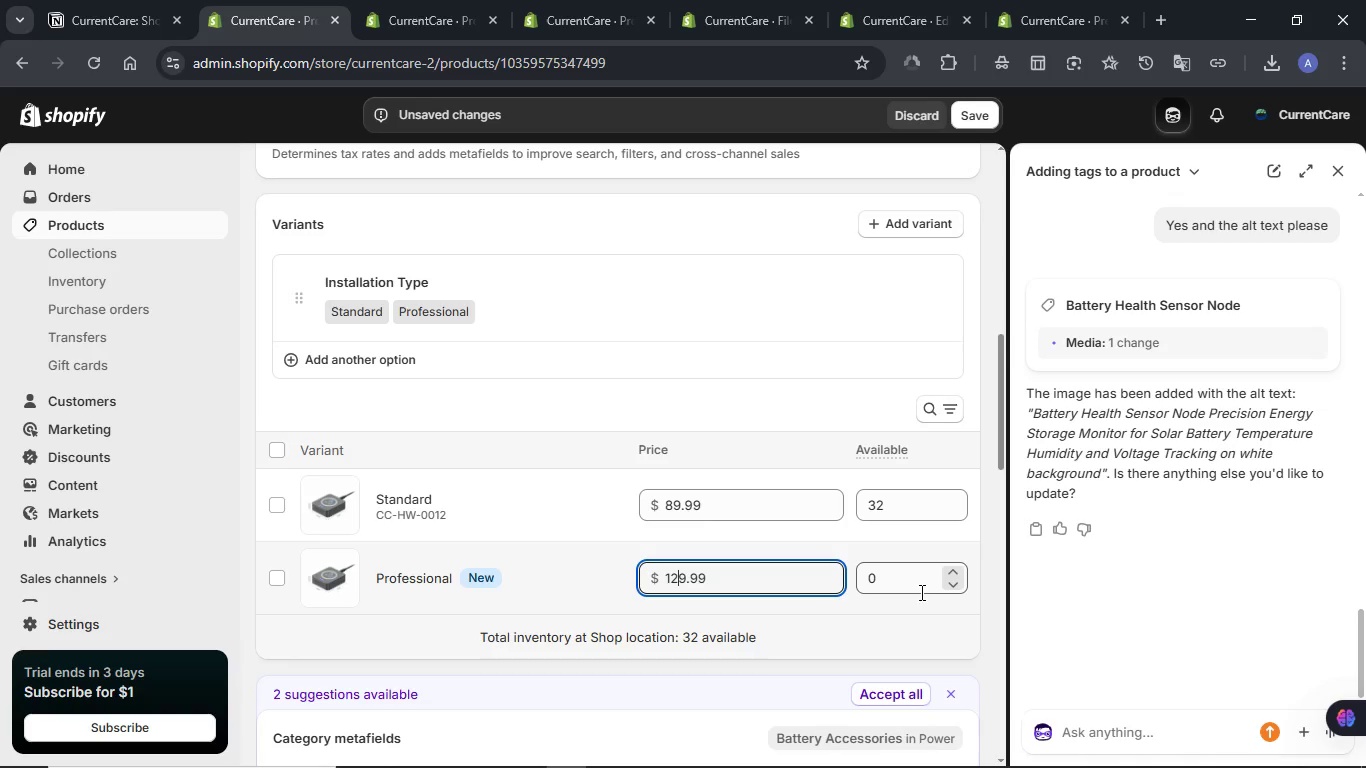 
double_click([905, 590])
 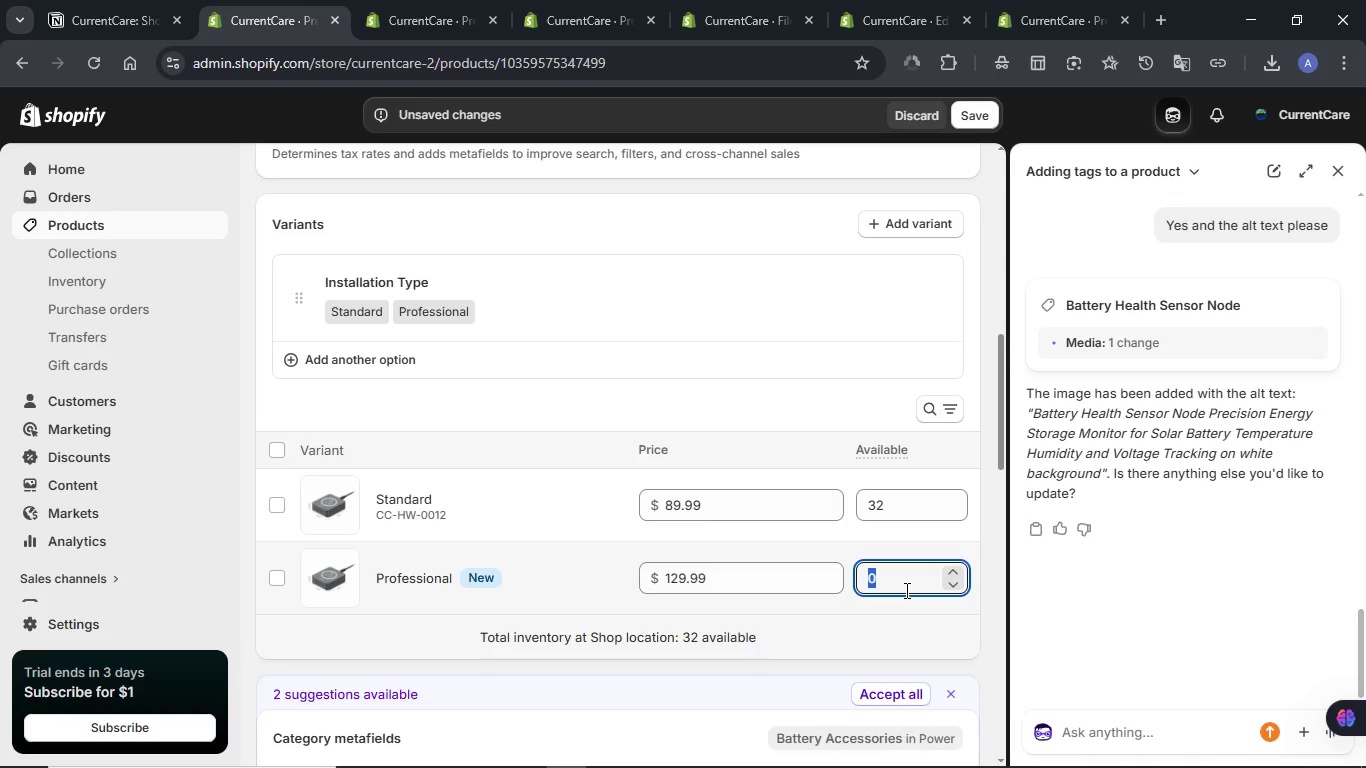 
key(Numpad4)
 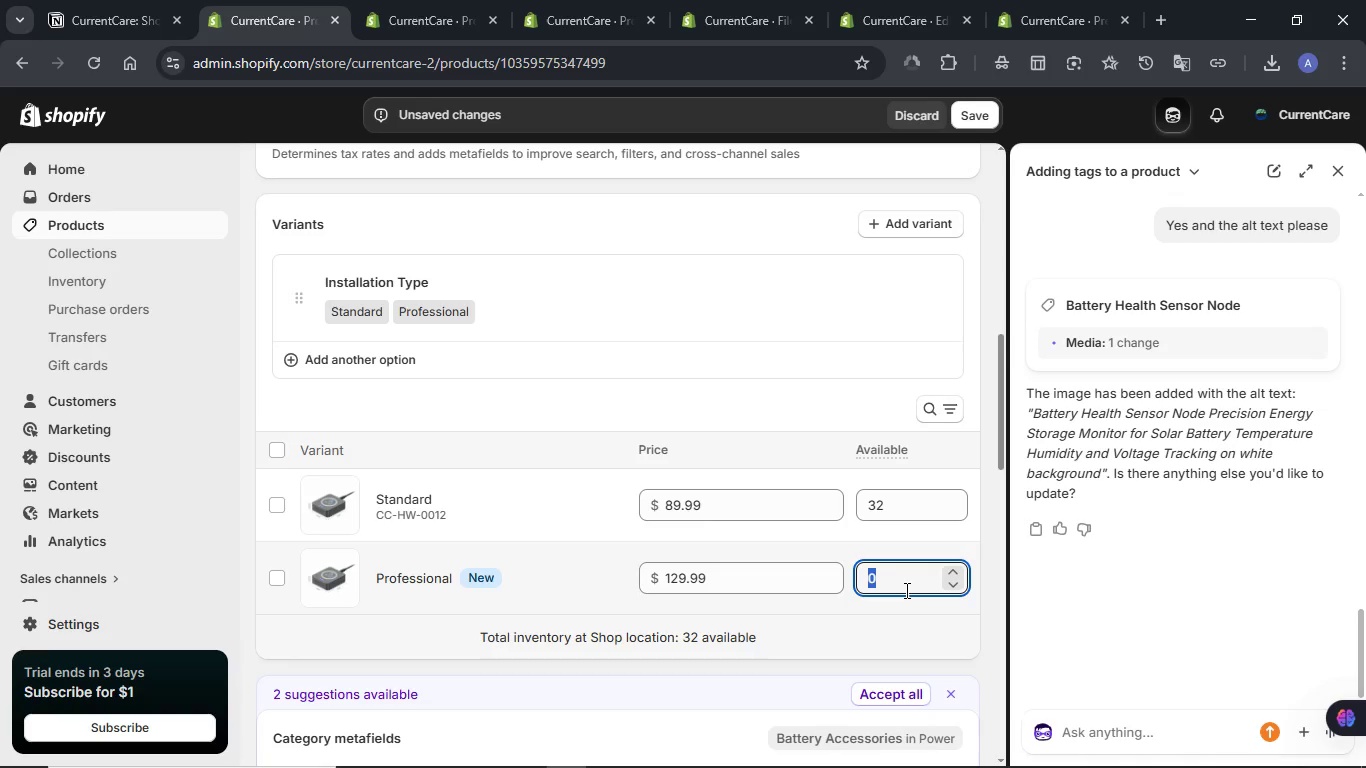 
key(Numpad2)
 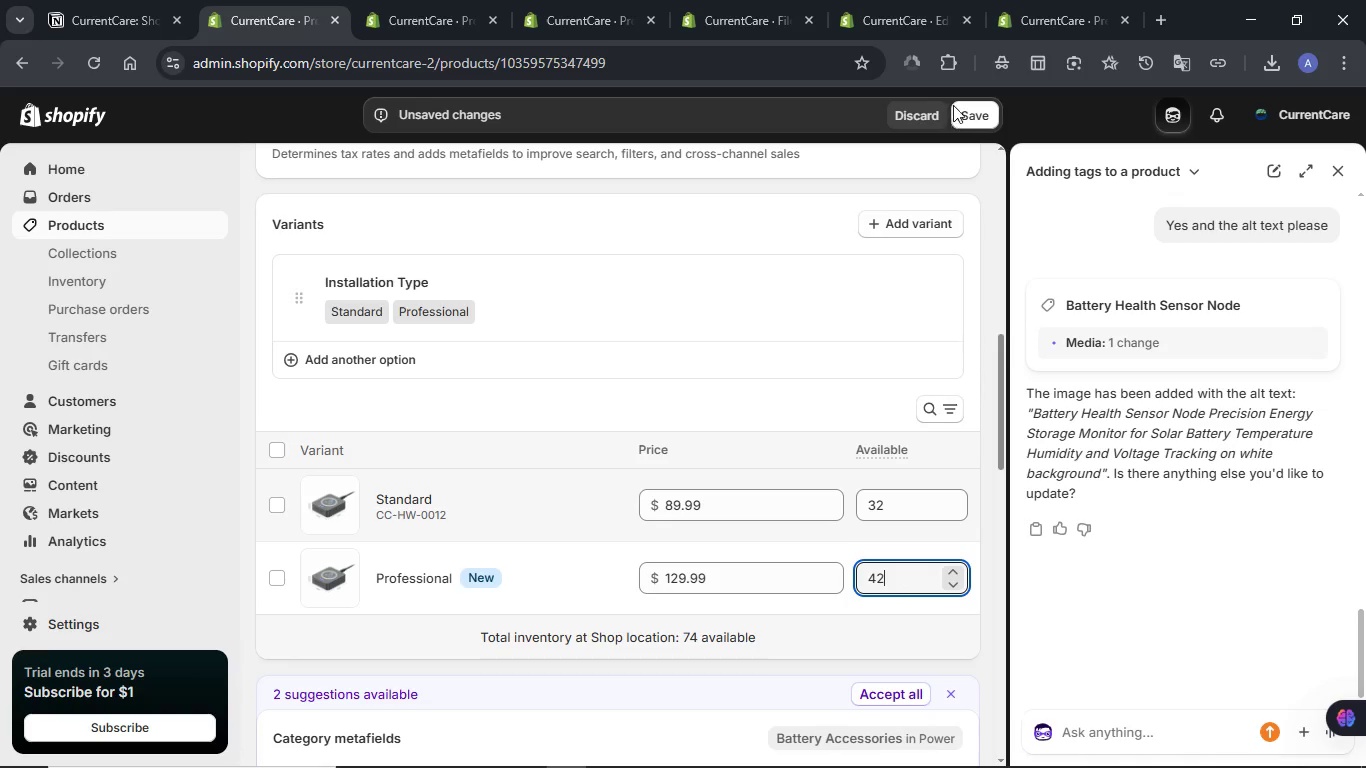 
left_click([980, 116])
 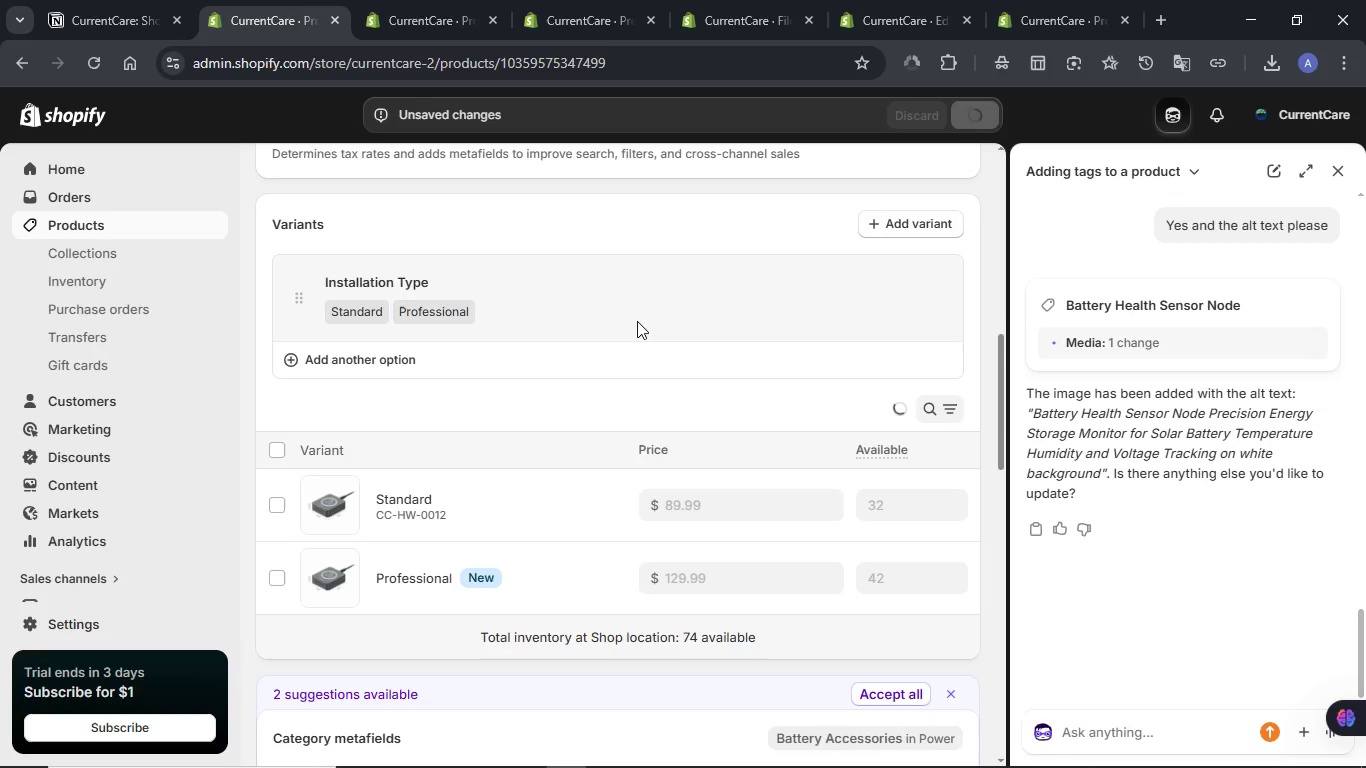 
wait(15.95)
 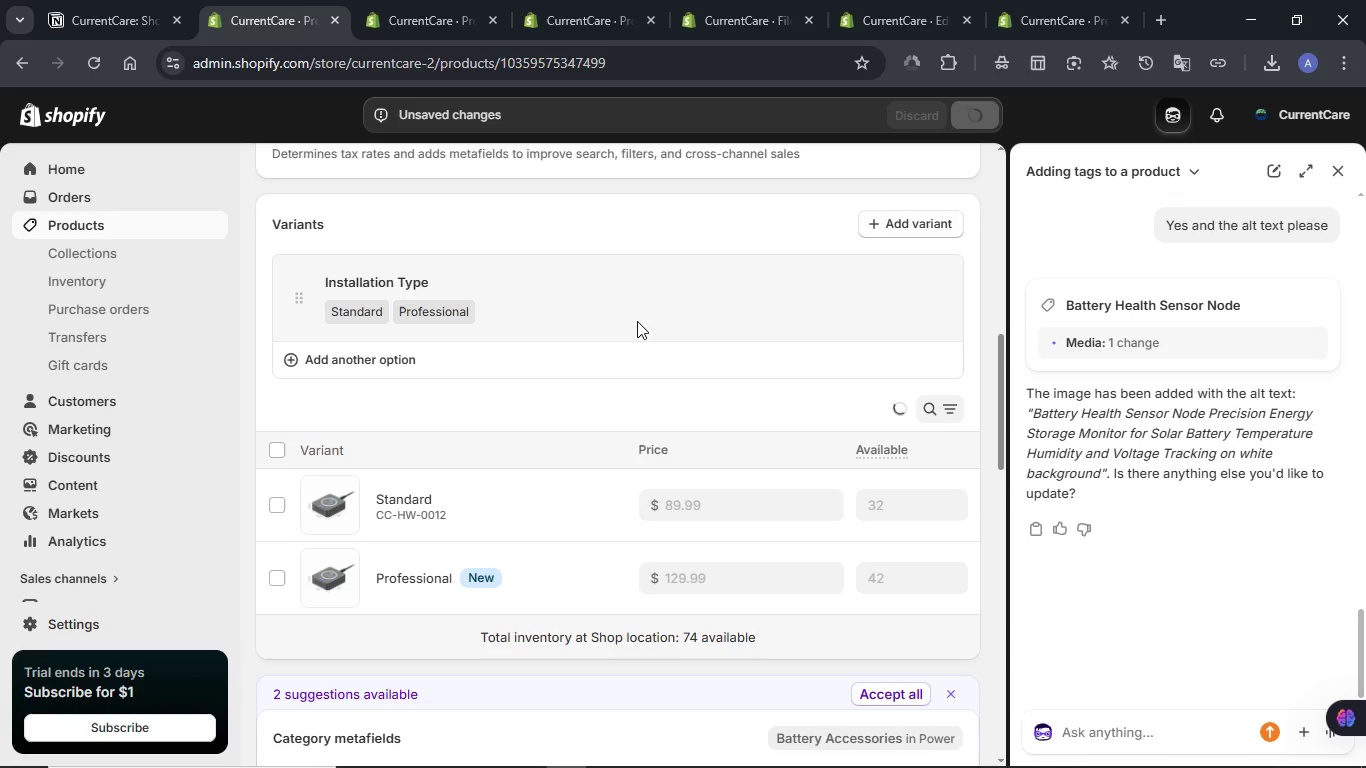 
left_click([313, 0])
 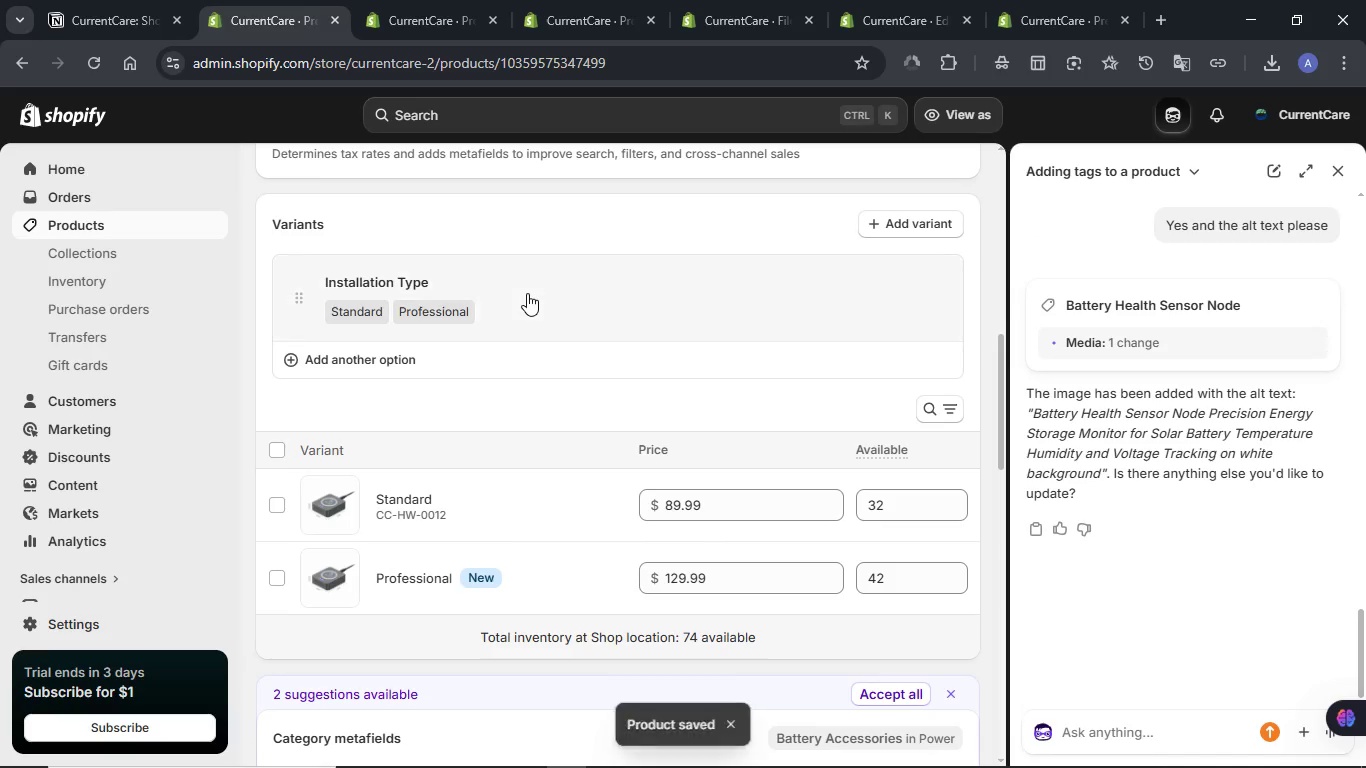 
scroll: coordinate [583, 291], scroll_direction: up, amount: 4.0
 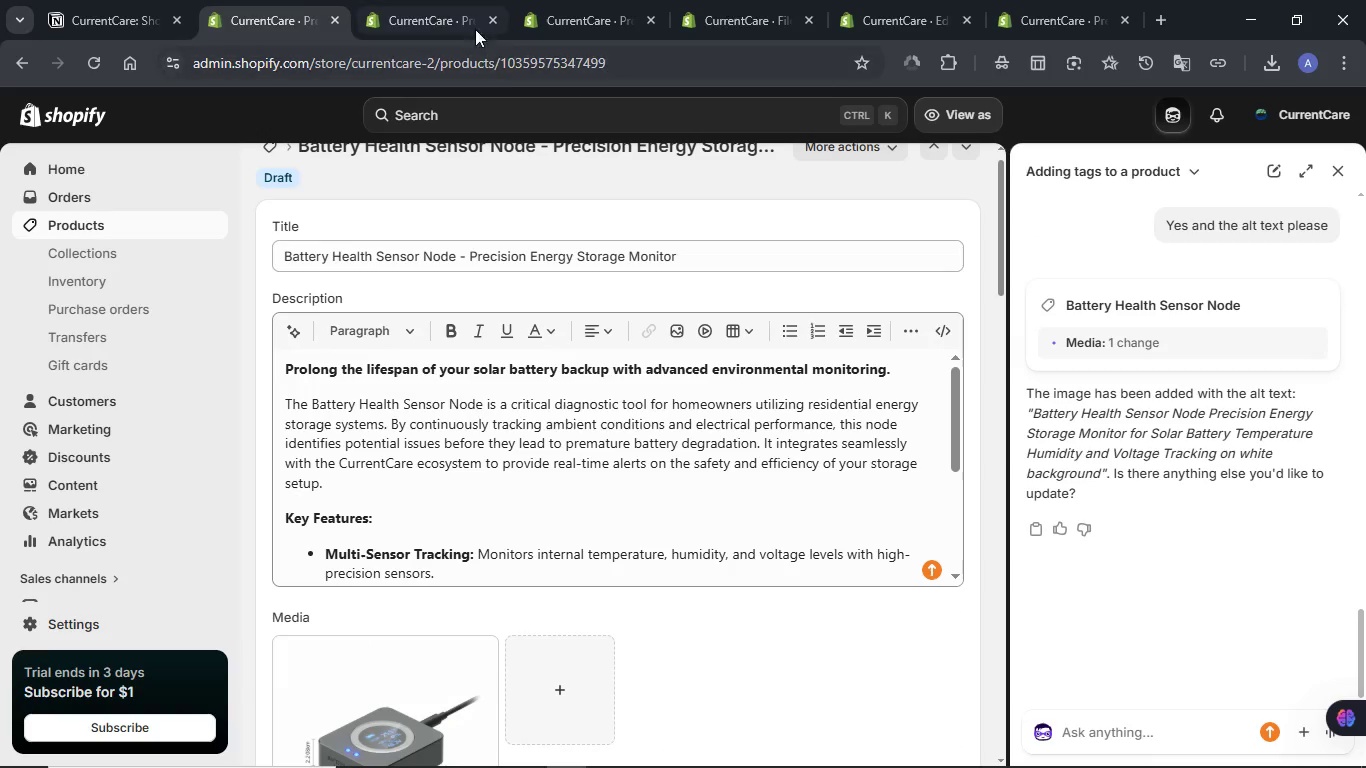 
left_click([431, 2])
 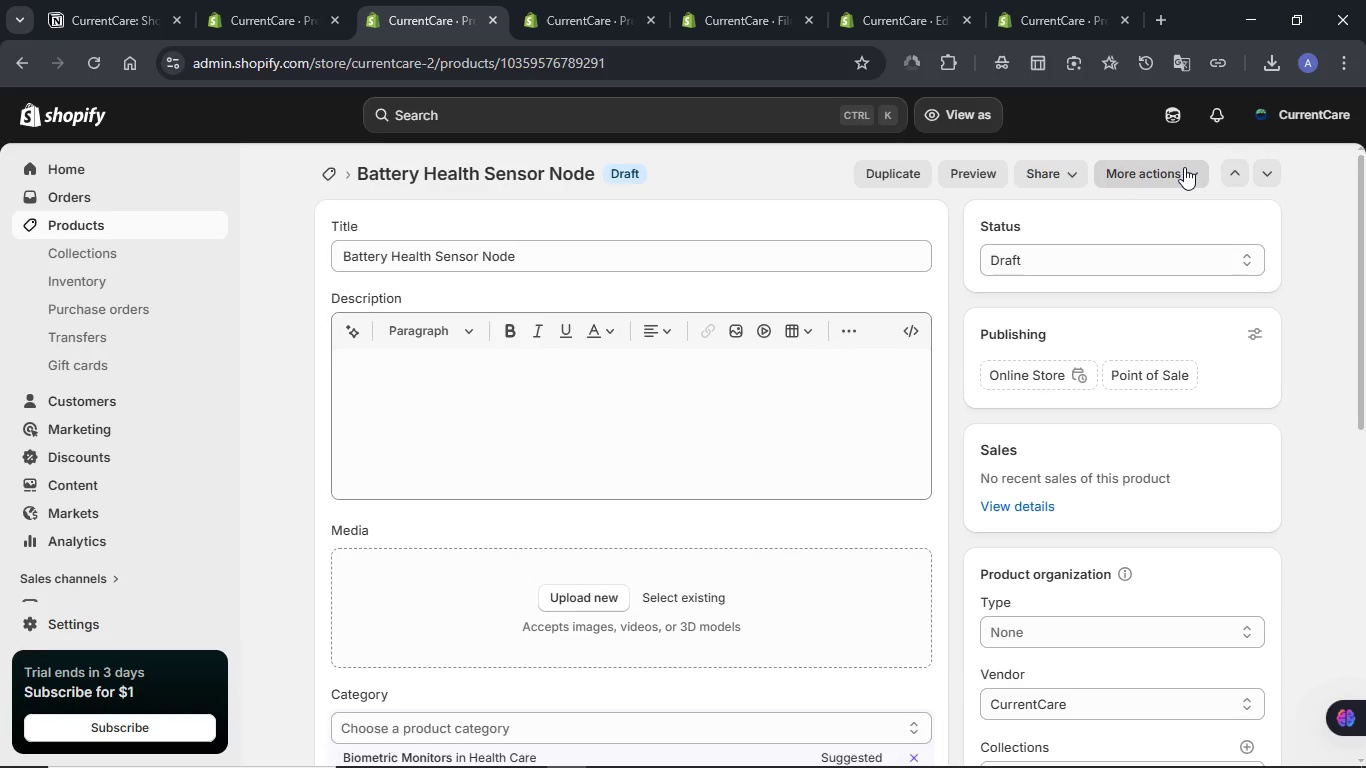 
left_click([1184, 167])
 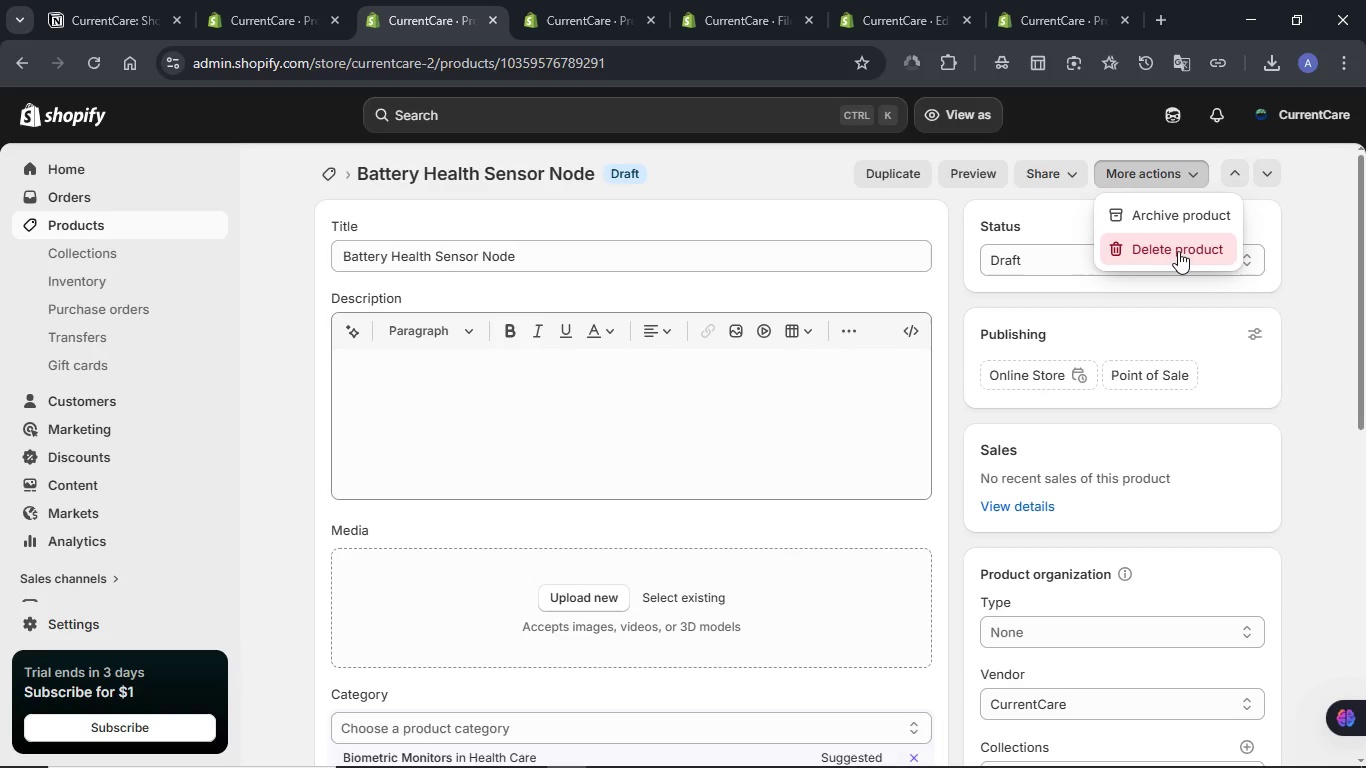 
left_click([1178, 251])
 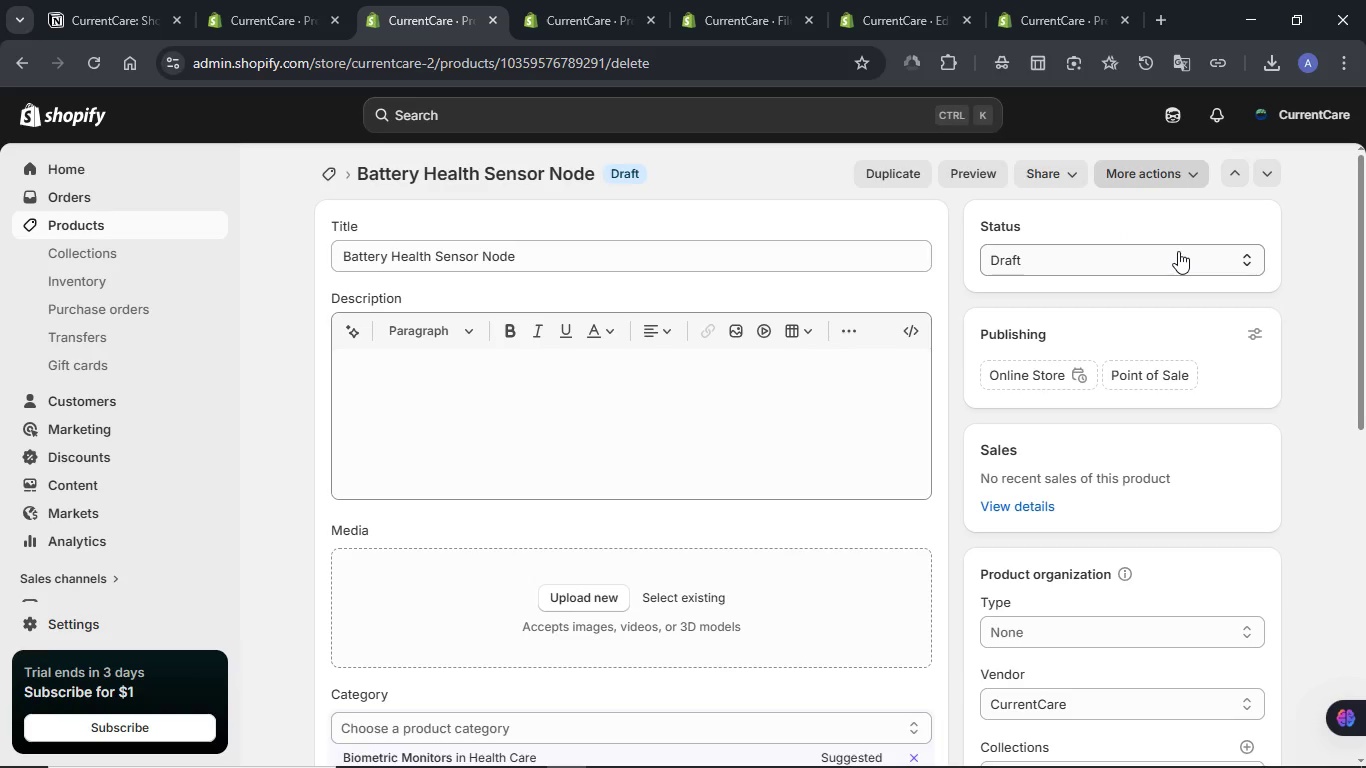 
mouse_move([724, 318])
 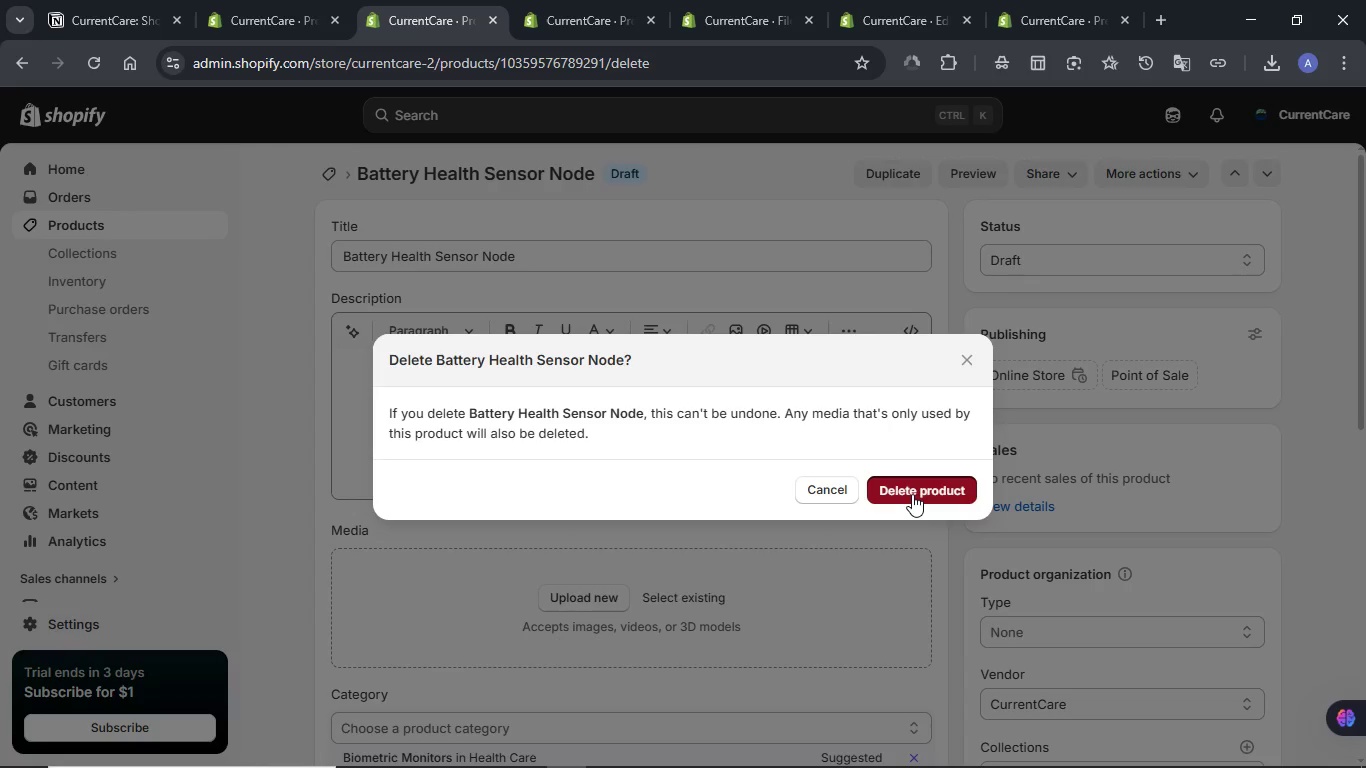 
left_click([912, 494])
 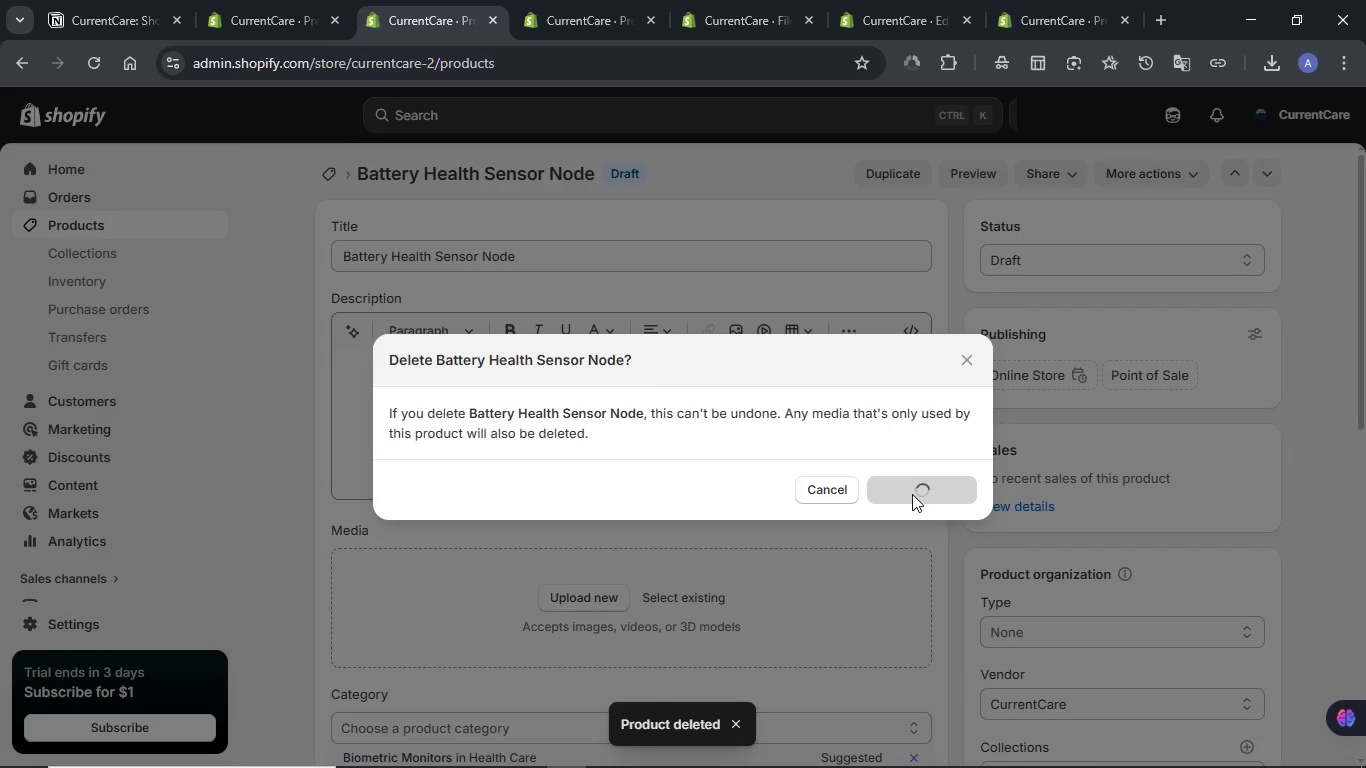 
wait(8.02)
 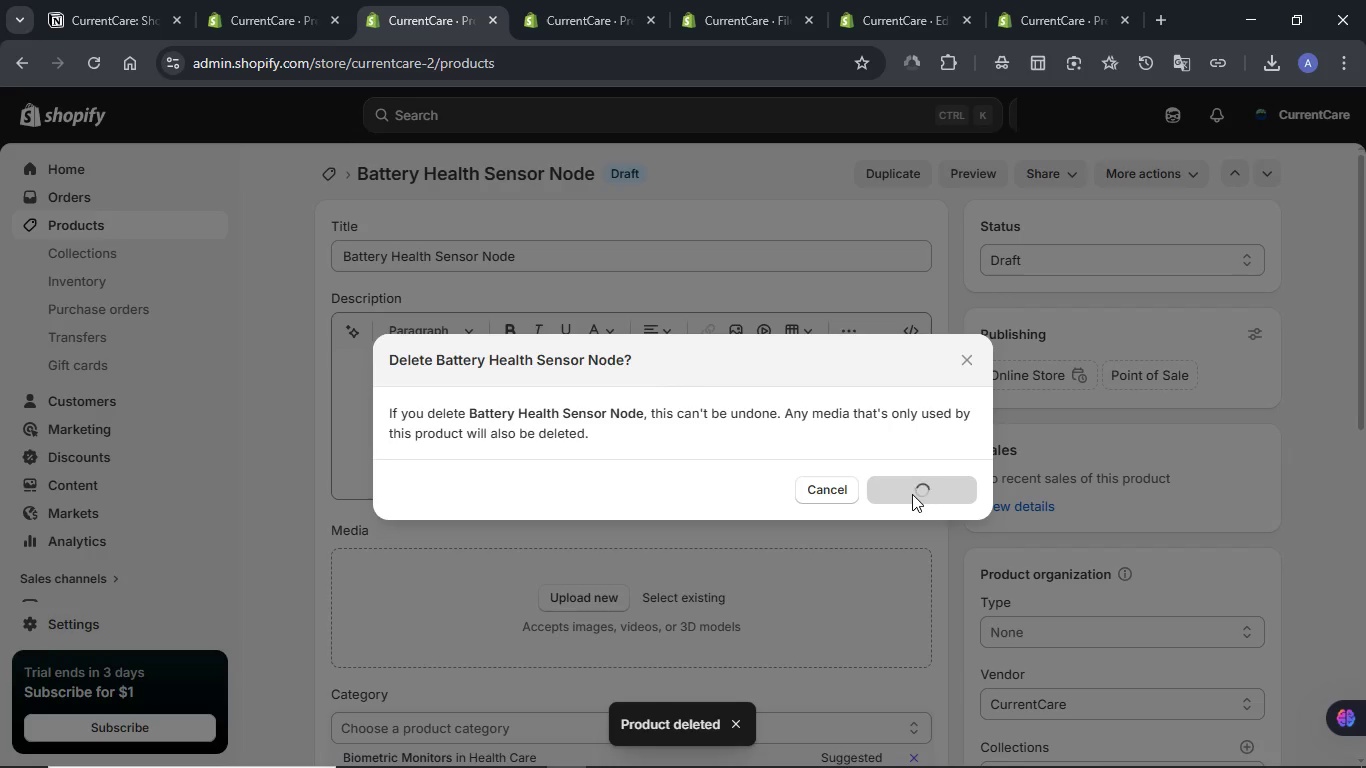 
scroll: coordinate [696, 308], scroll_direction: down, amount: 3.0
 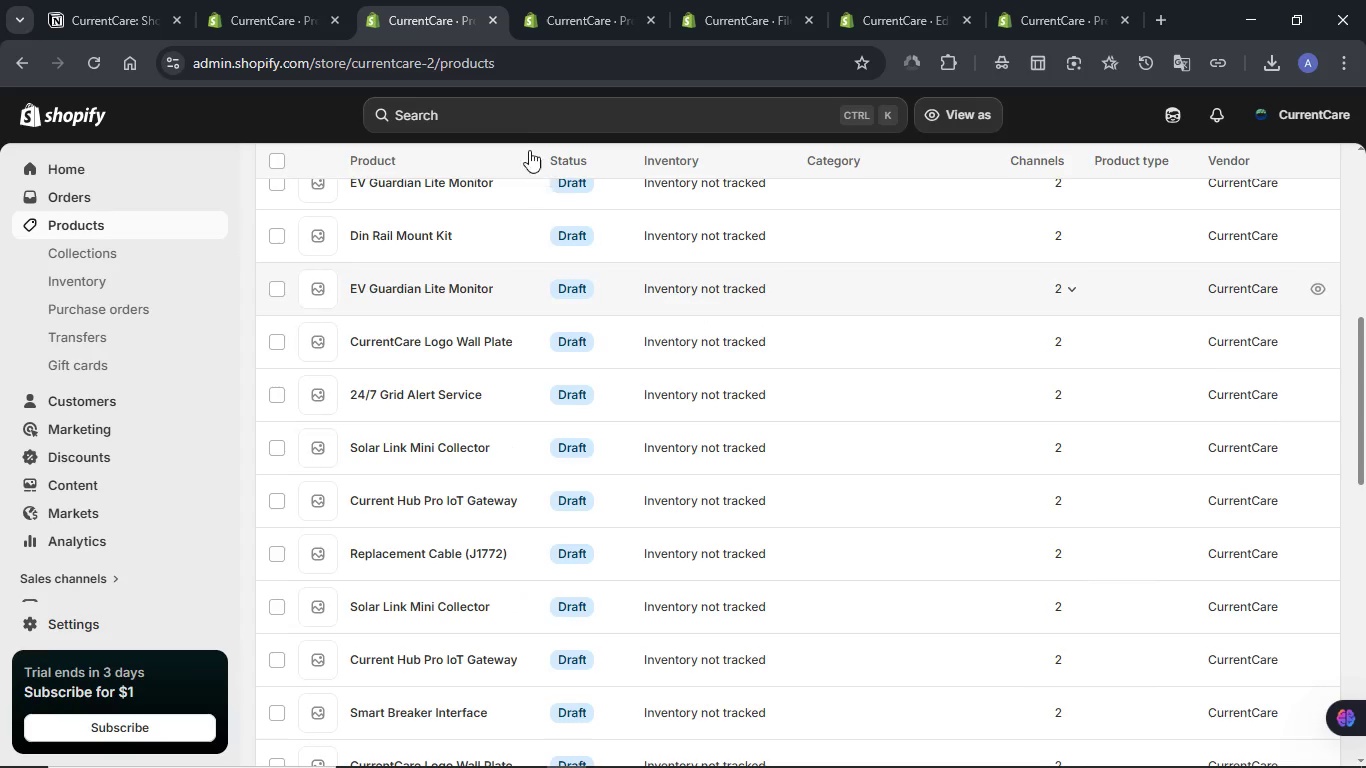 
left_click([494, 26])
 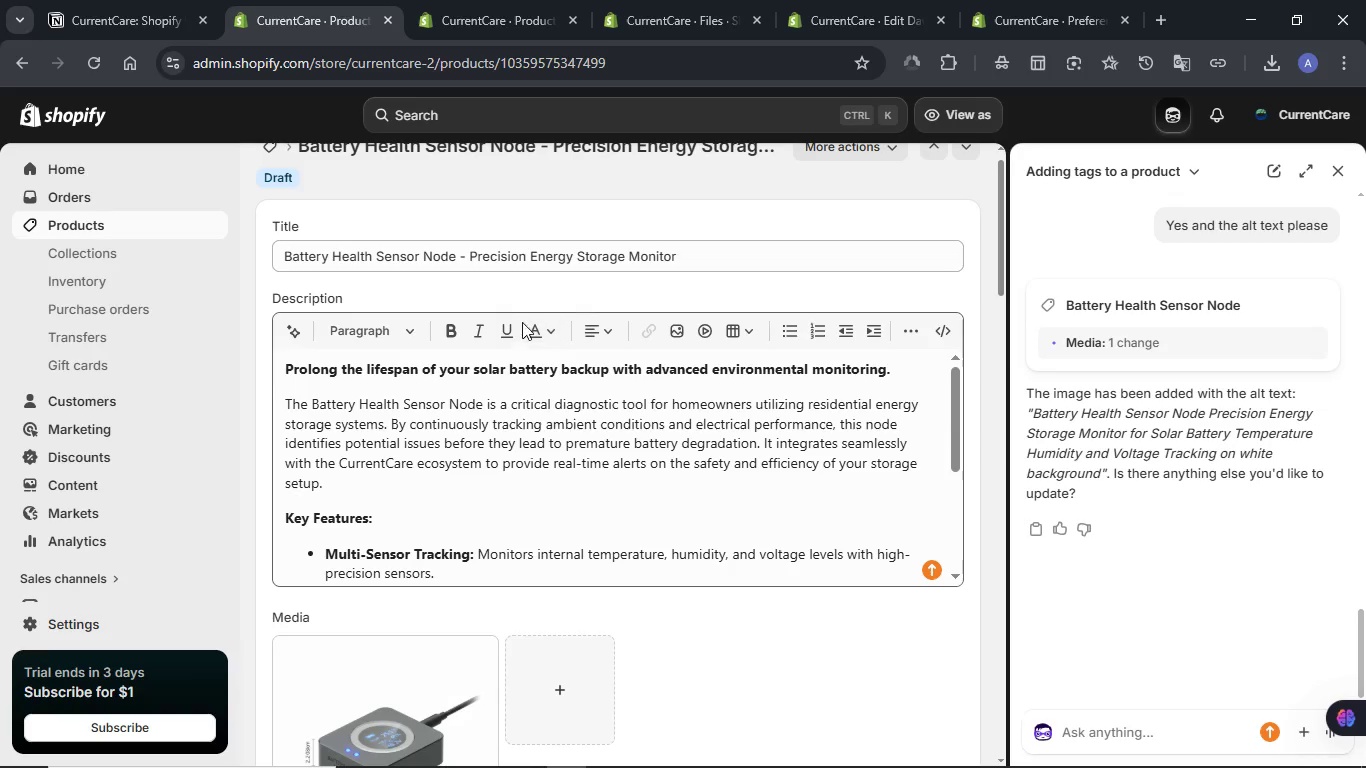 
scroll: coordinate [635, 344], scroll_direction: down, amount: 6.0
 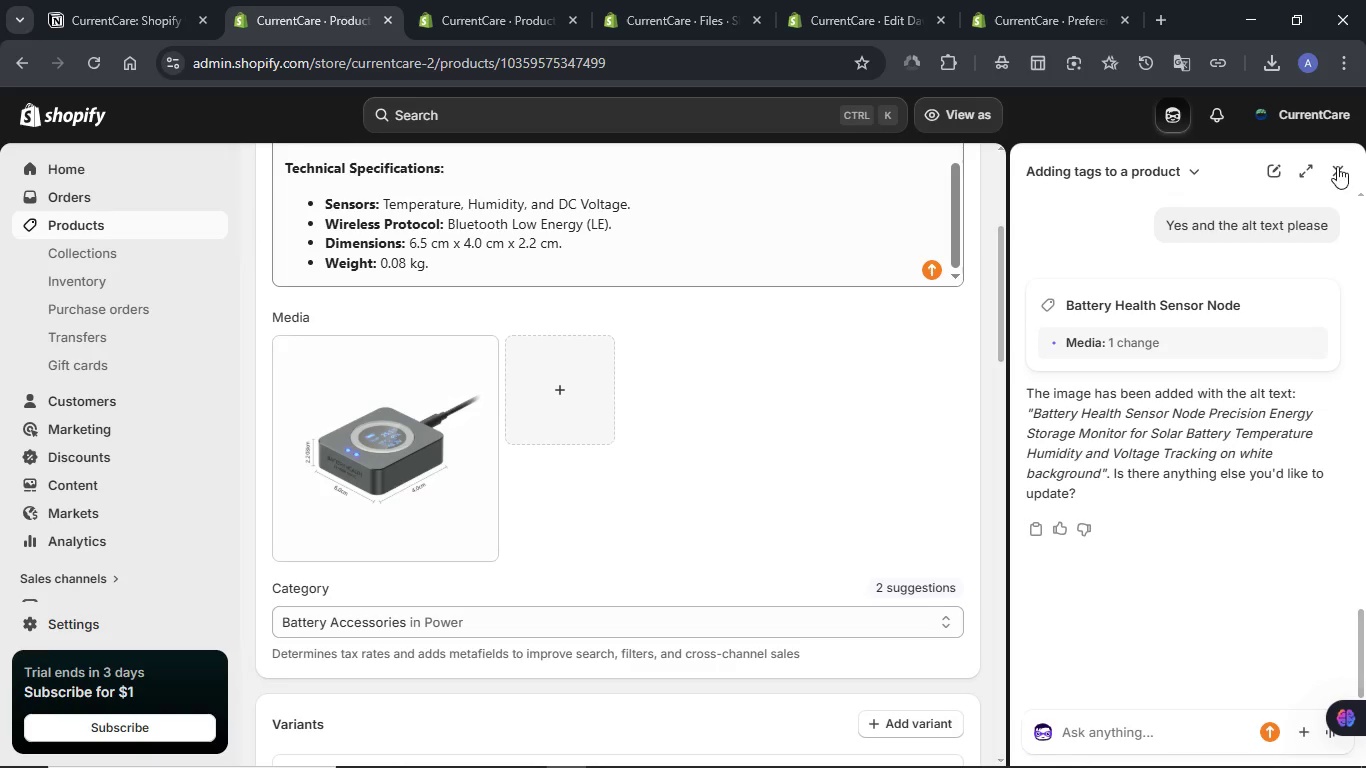 
left_click([1337, 166])
 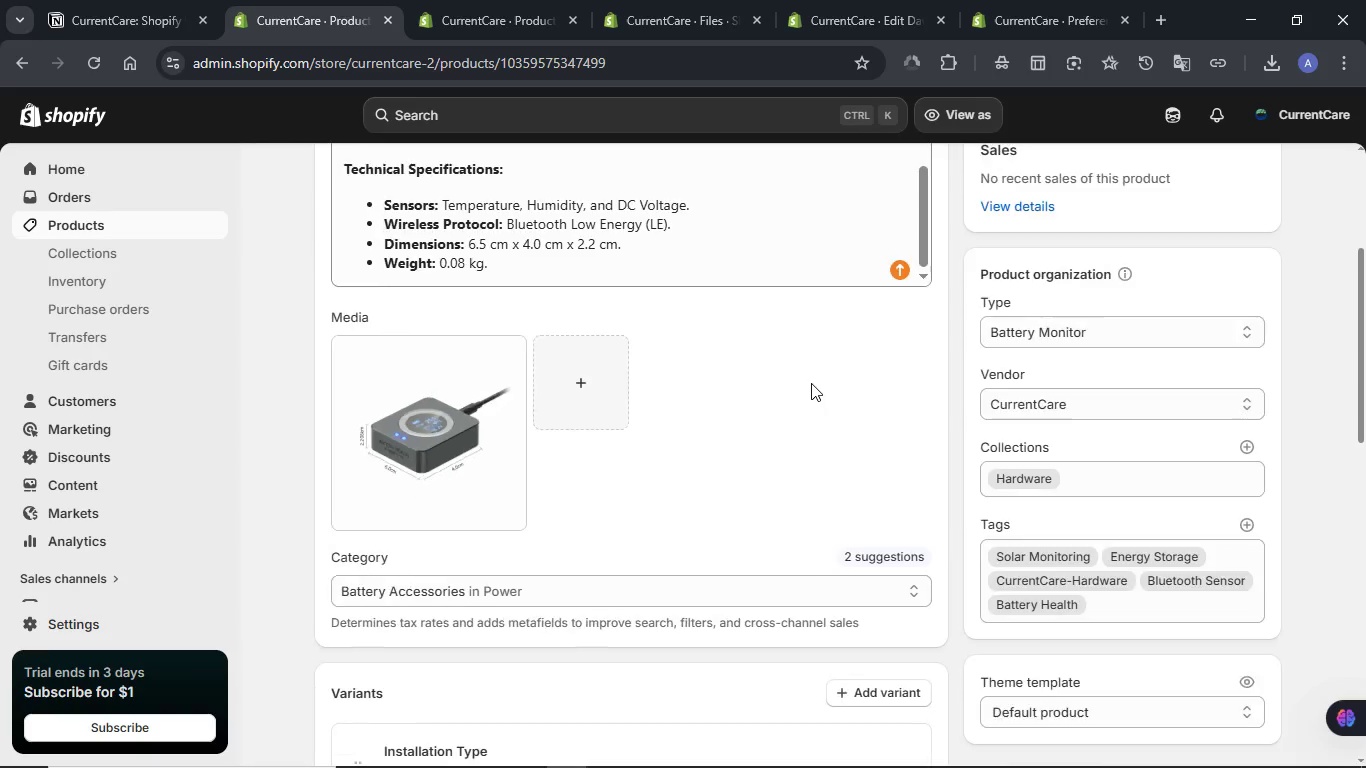 
scroll: coordinate [811, 383], scroll_direction: down, amount: 1.0
 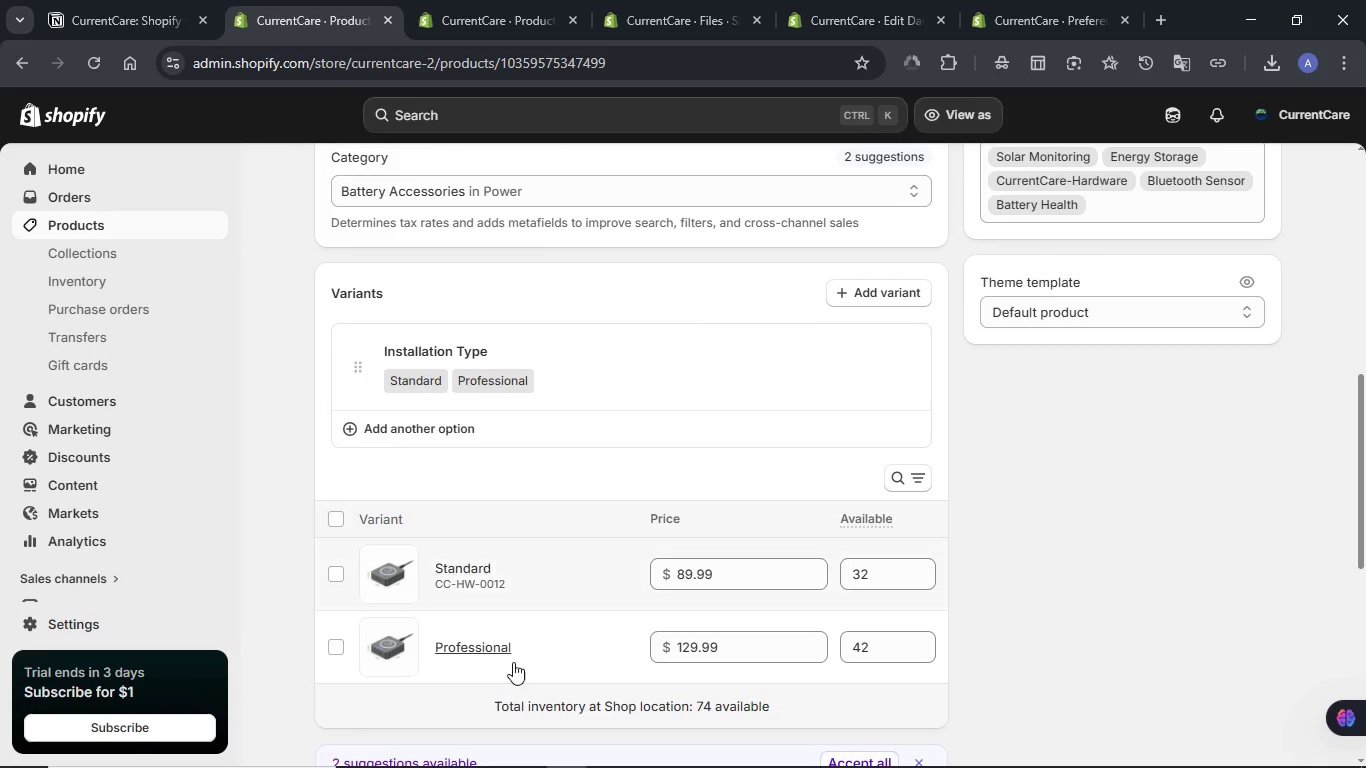 
left_click([509, 657])
 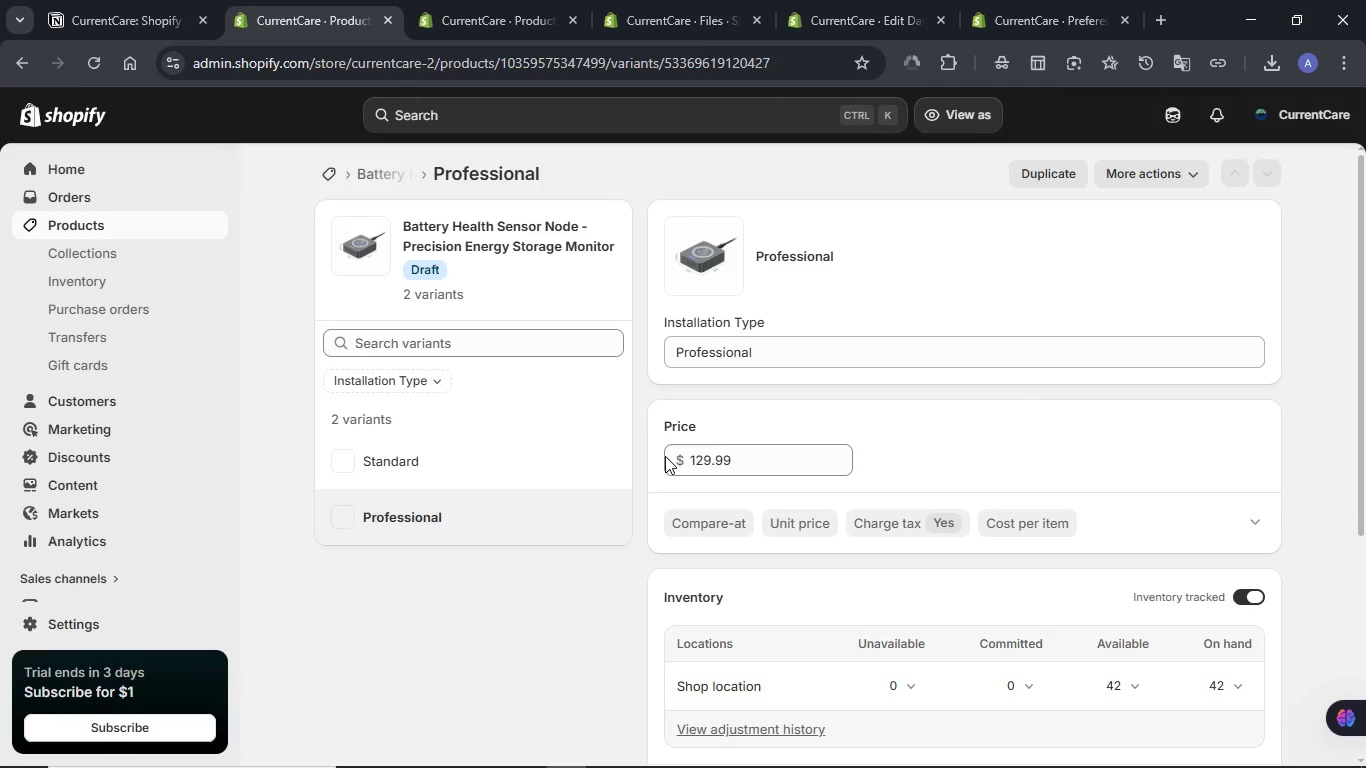 
wait(11.95)
 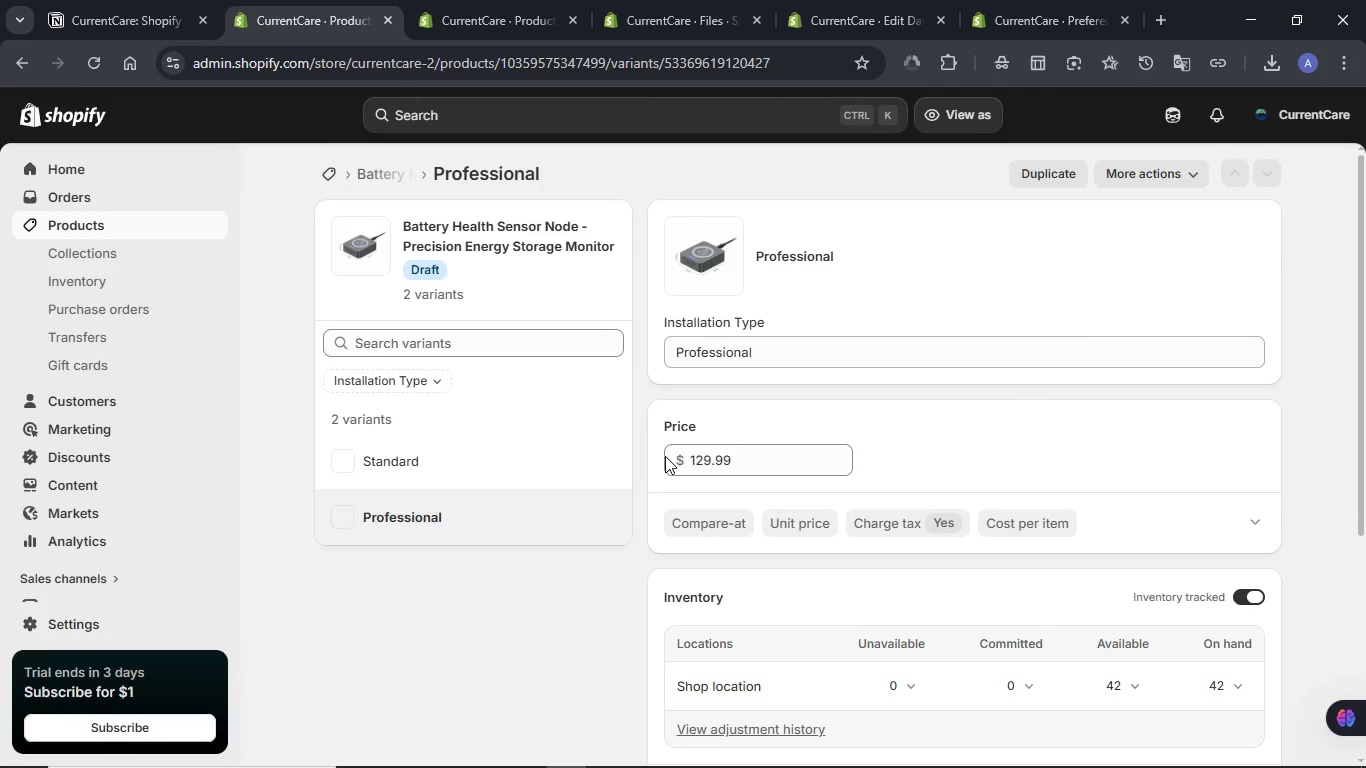 
scroll: coordinate [1297, 395], scroll_direction: down, amount: 3.0
 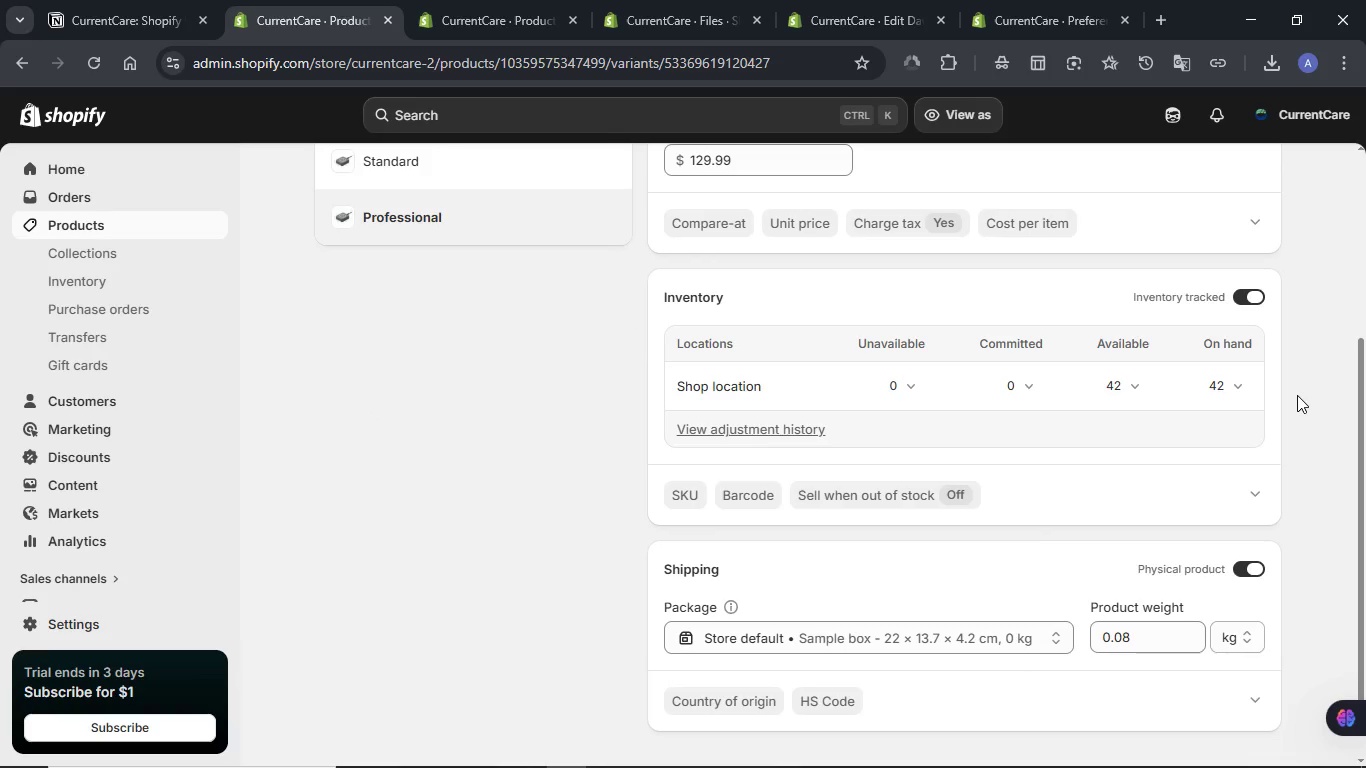 
scroll: coordinate [1297, 395], scroll_direction: up, amount: 2.0
 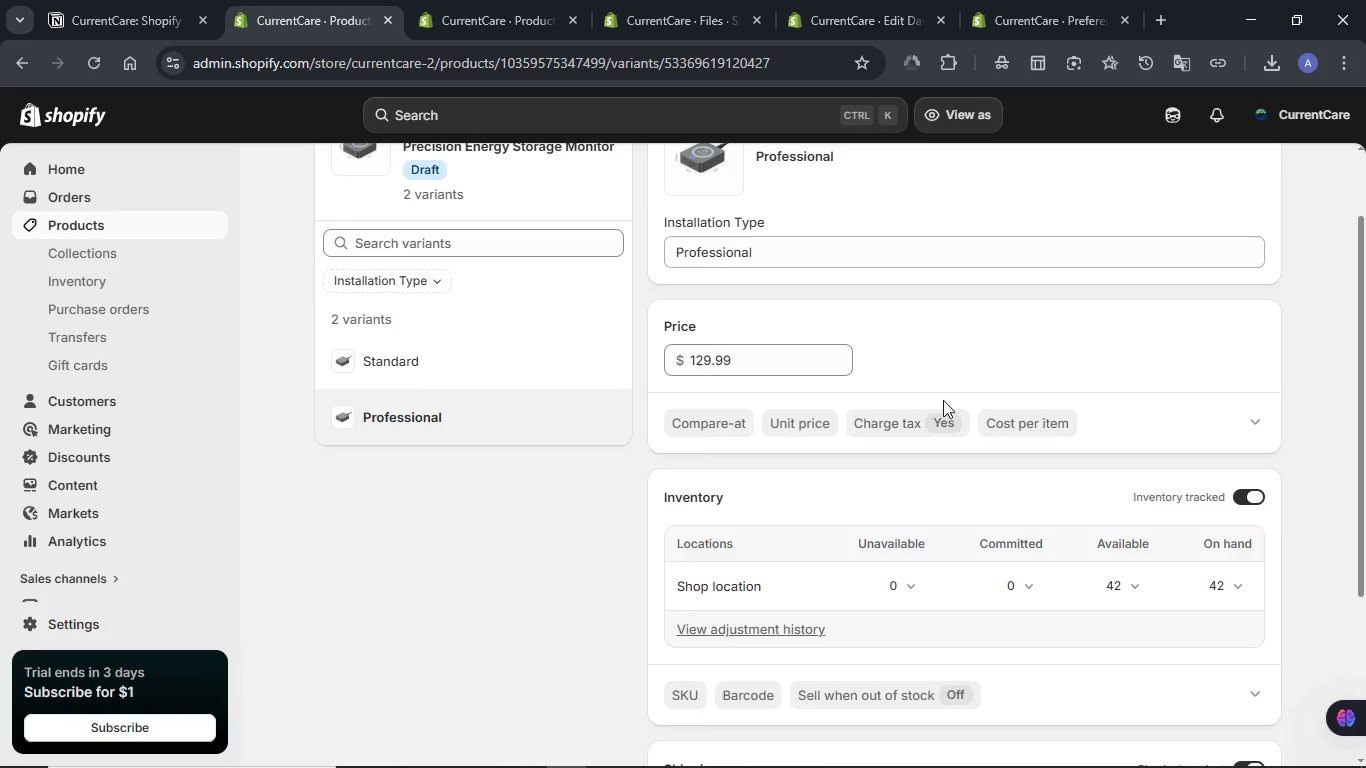 
left_click([426, 364])
 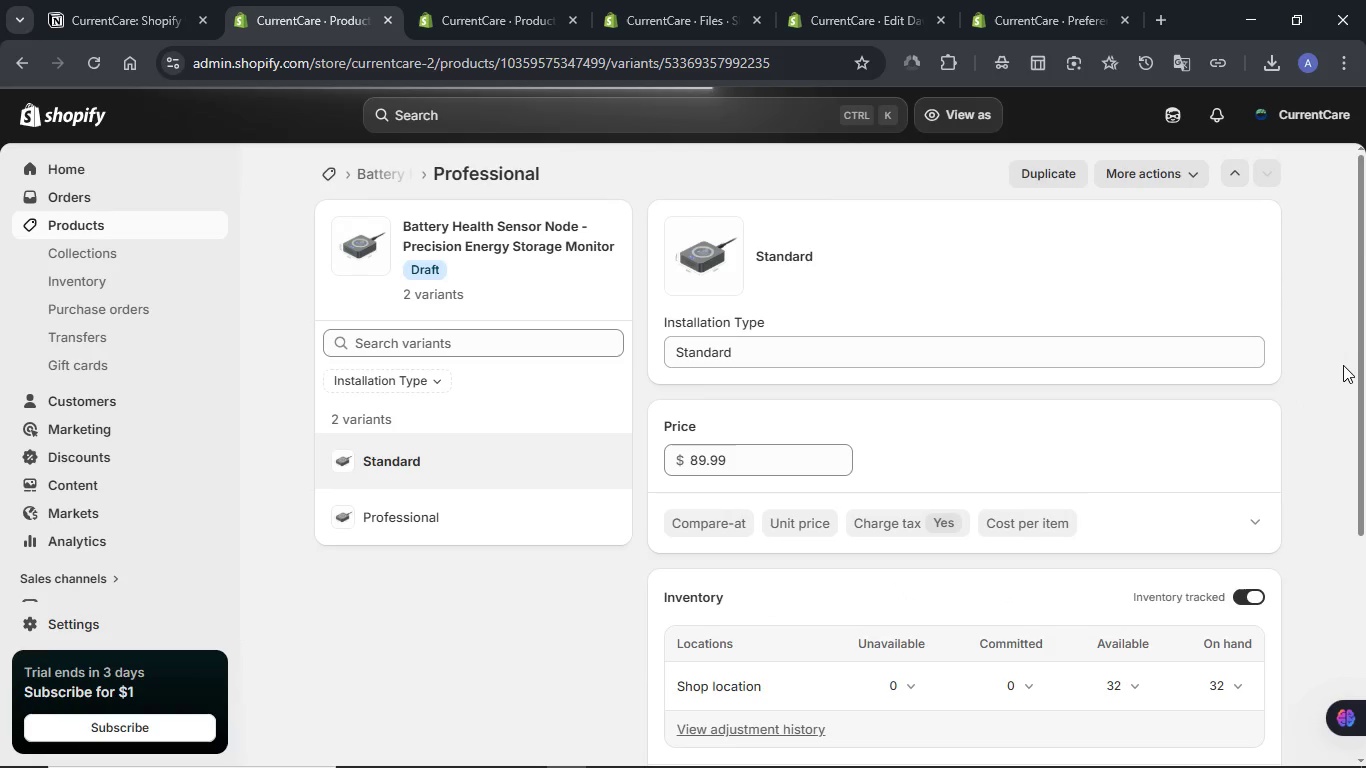 
scroll: coordinate [1325, 368], scroll_direction: down, amount: 4.0
 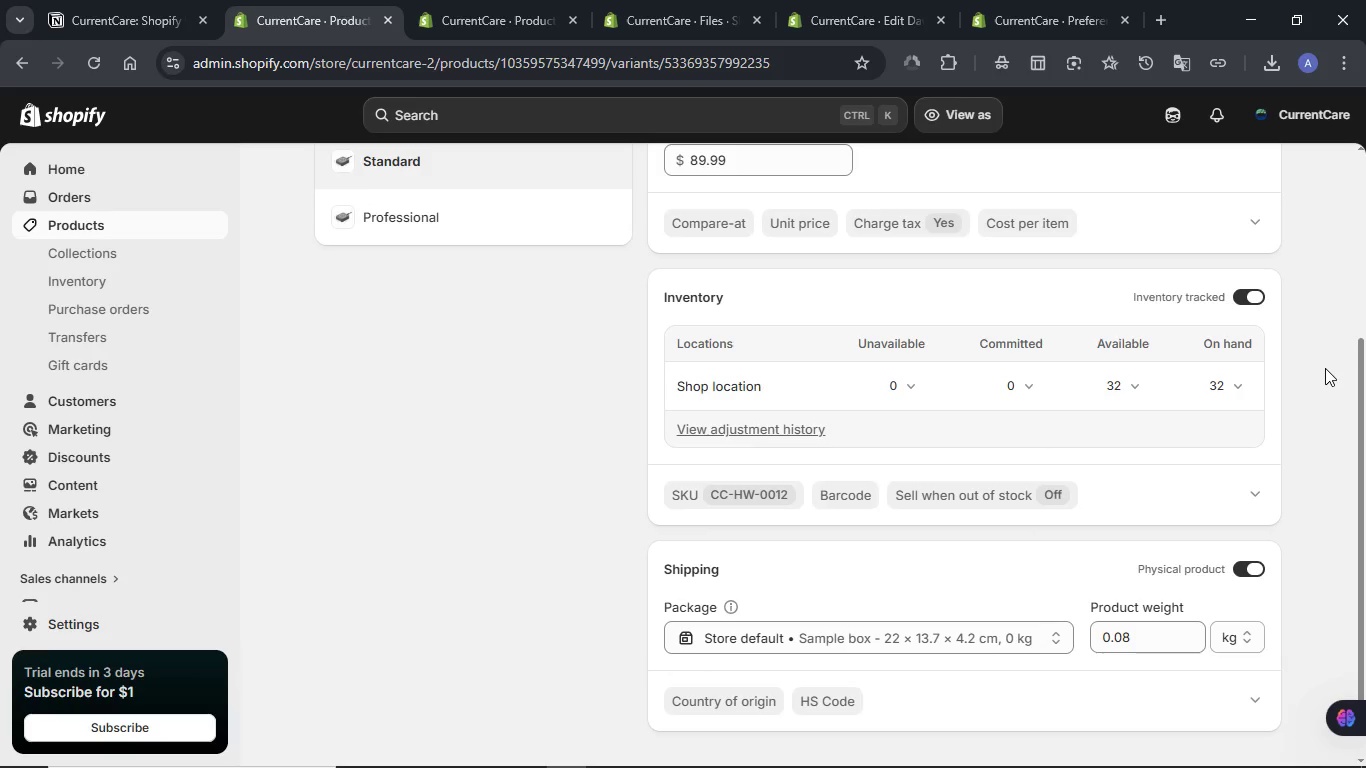 
scroll: coordinate [1325, 368], scroll_direction: up, amount: 6.0
 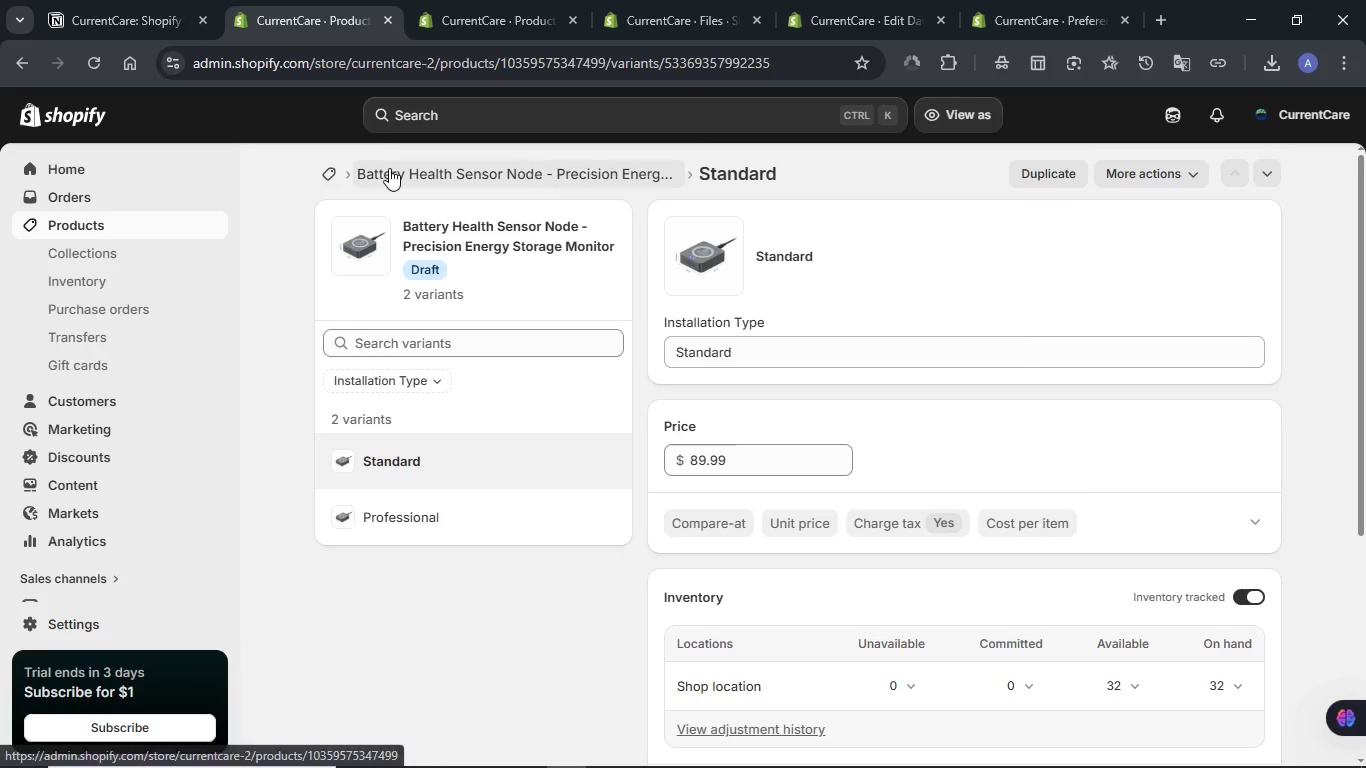 
left_click([389, 168])
 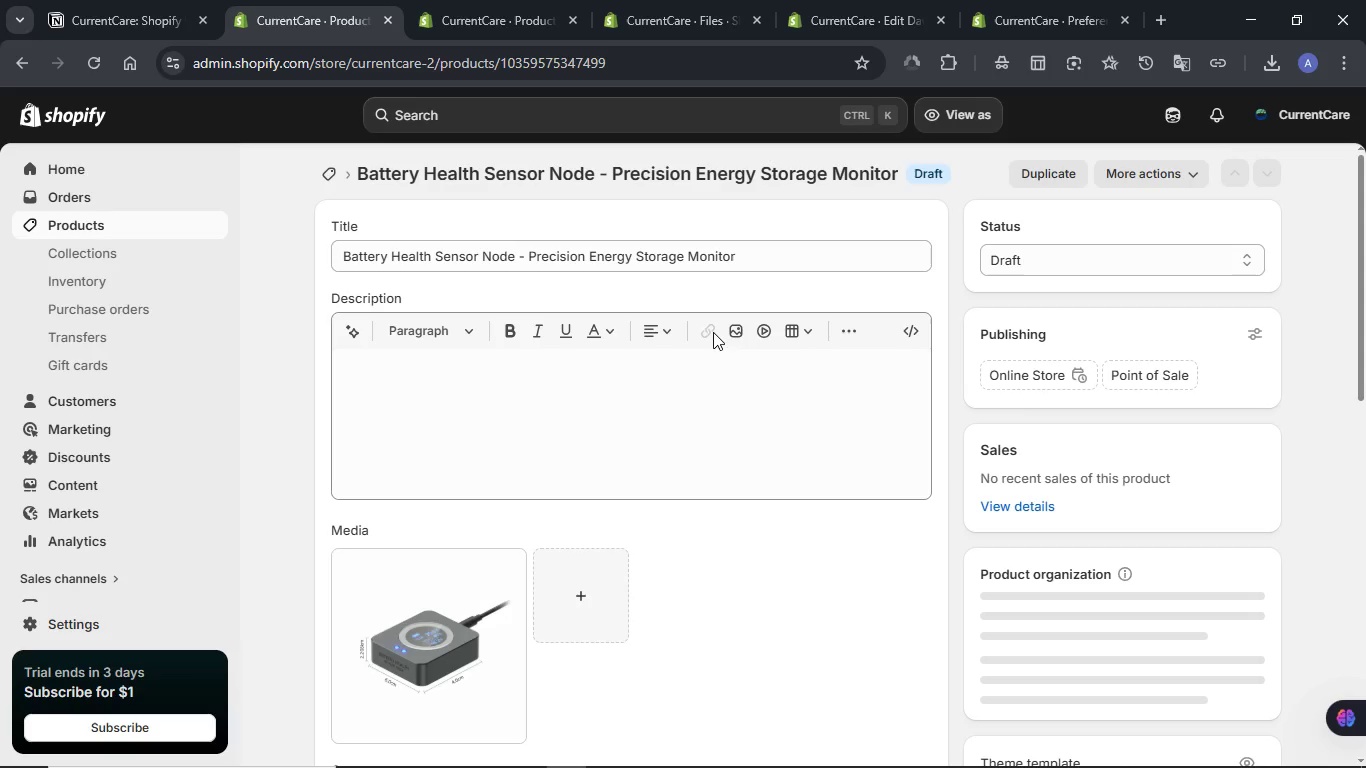 
wait(10.7)
 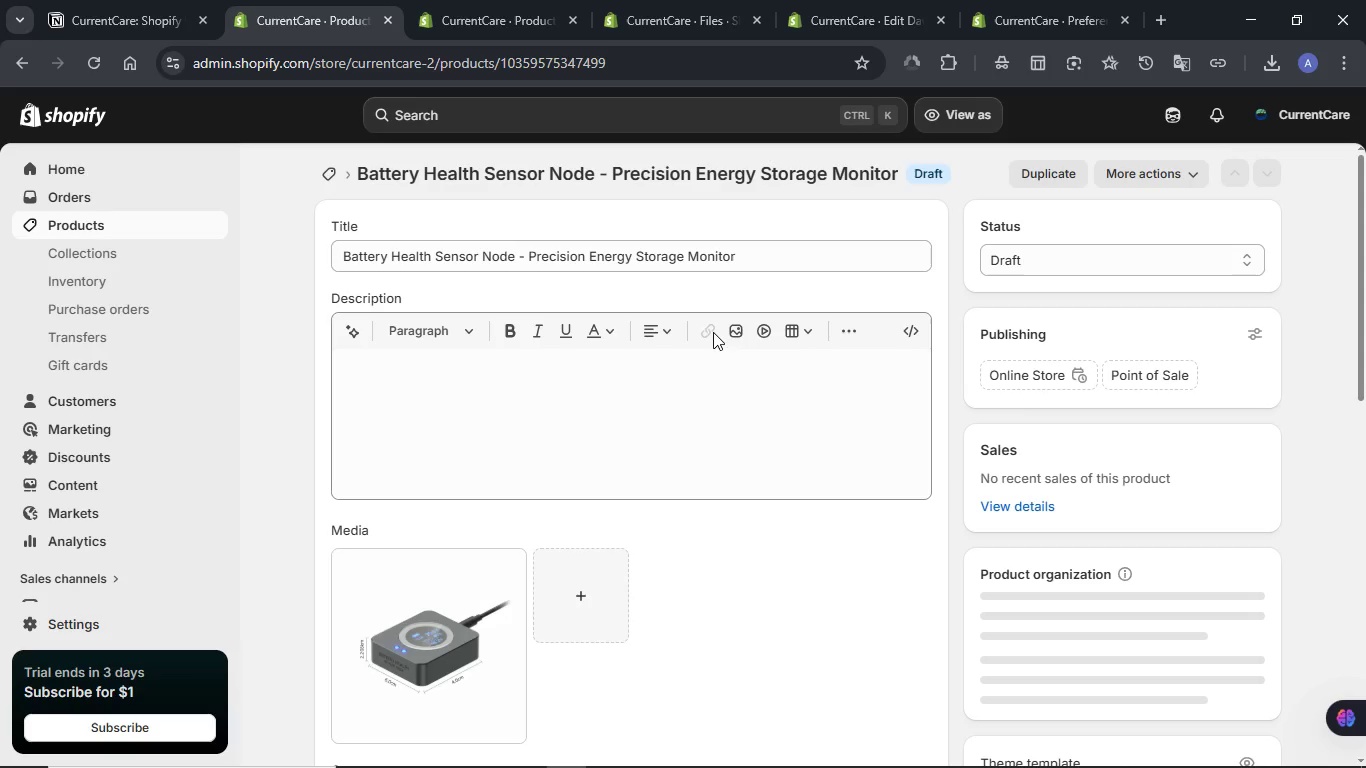 
scroll: coordinate [943, 308], scroll_direction: down, amount: 1.0
 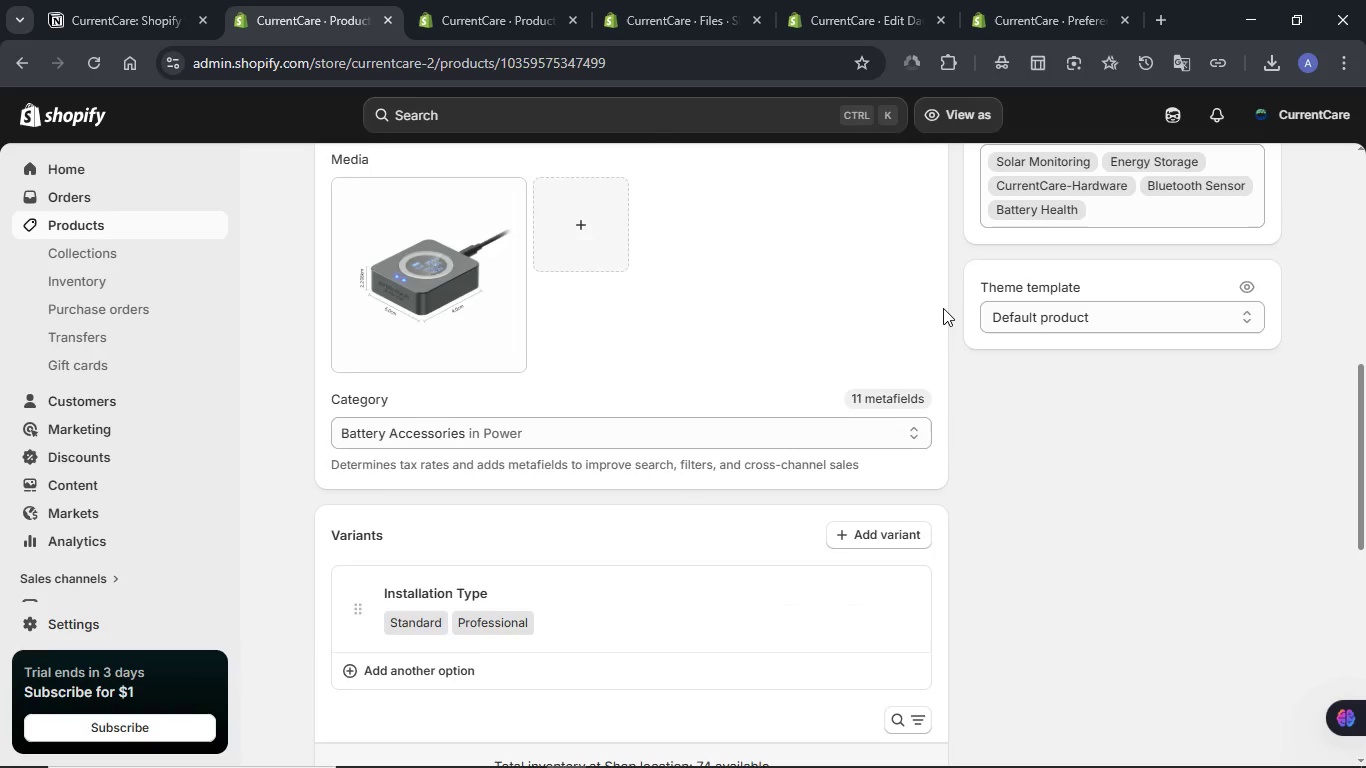 
left_click([922, 509])
 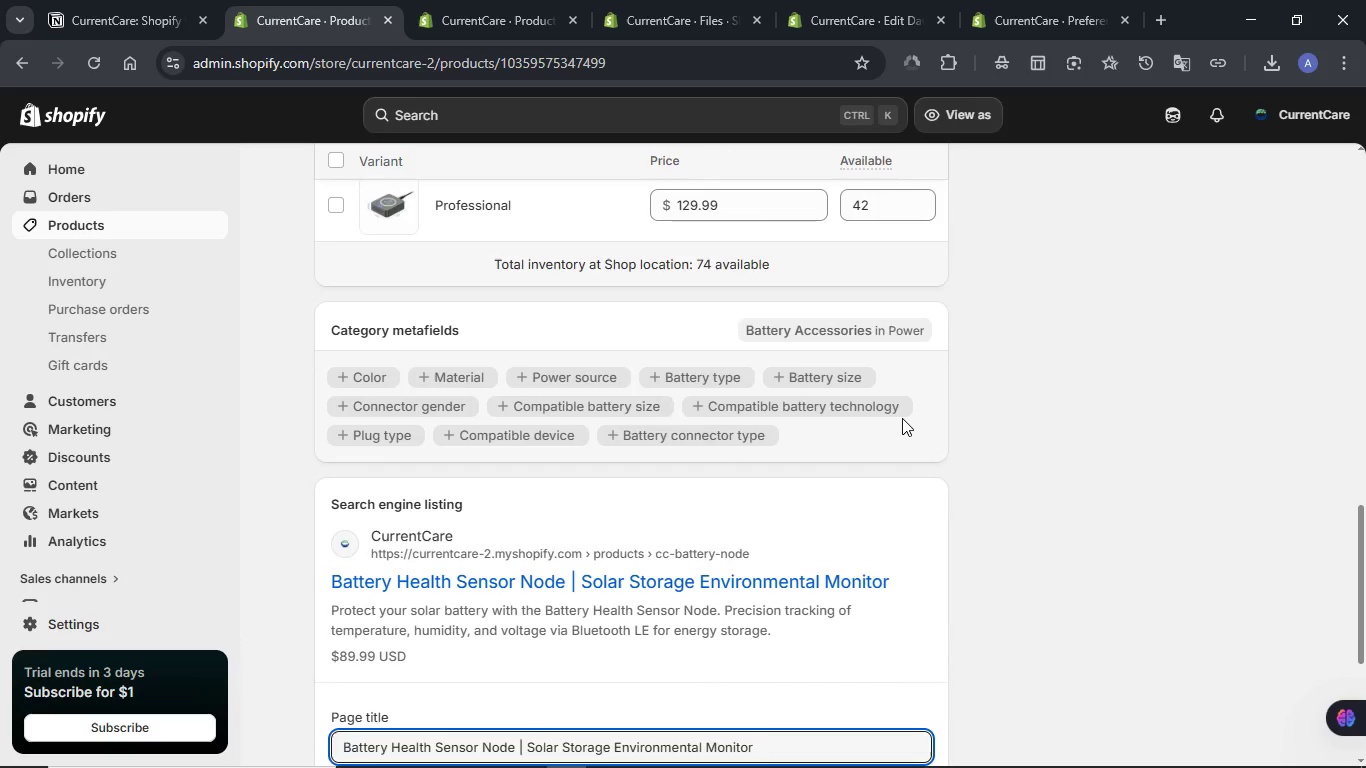 
scroll: coordinate [902, 418], scroll_direction: down, amount: 2.0
 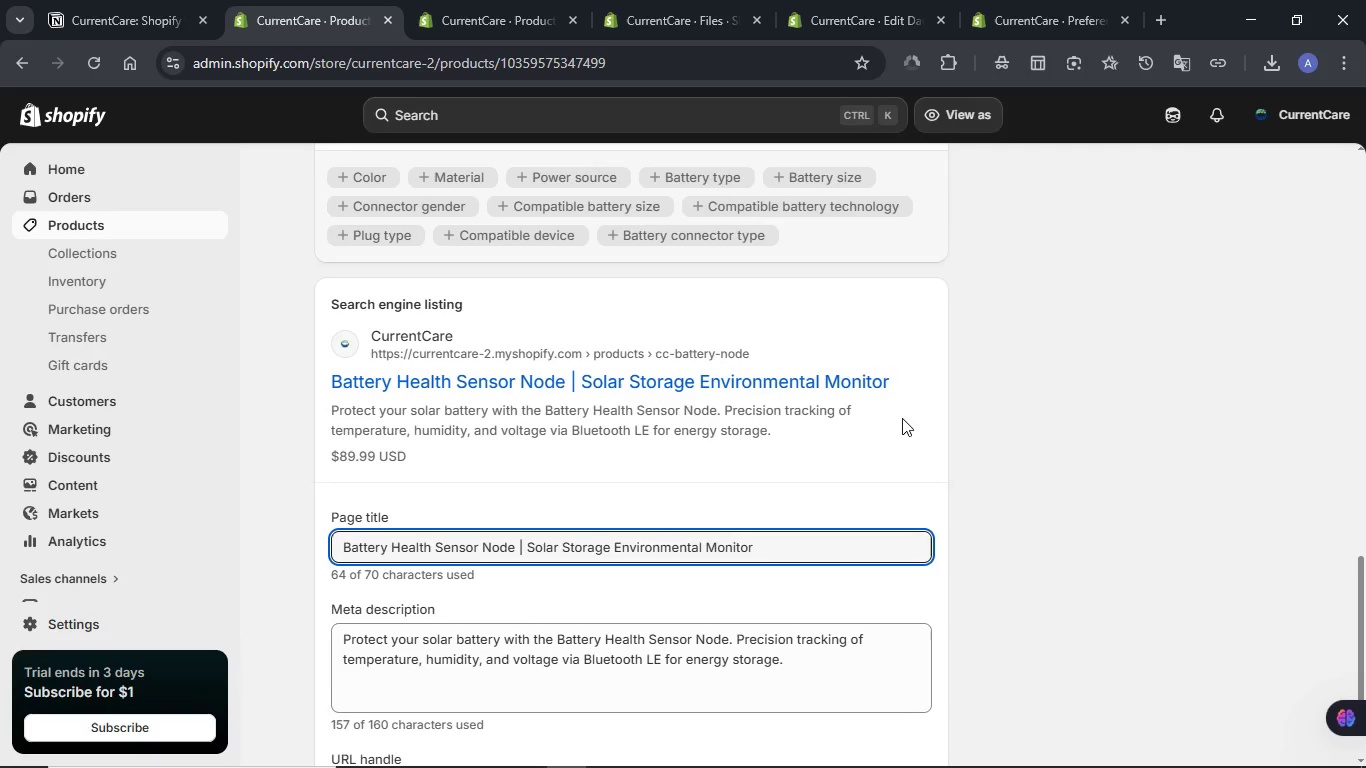 
scroll: coordinate [902, 418], scroll_direction: up, amount: 22.0
 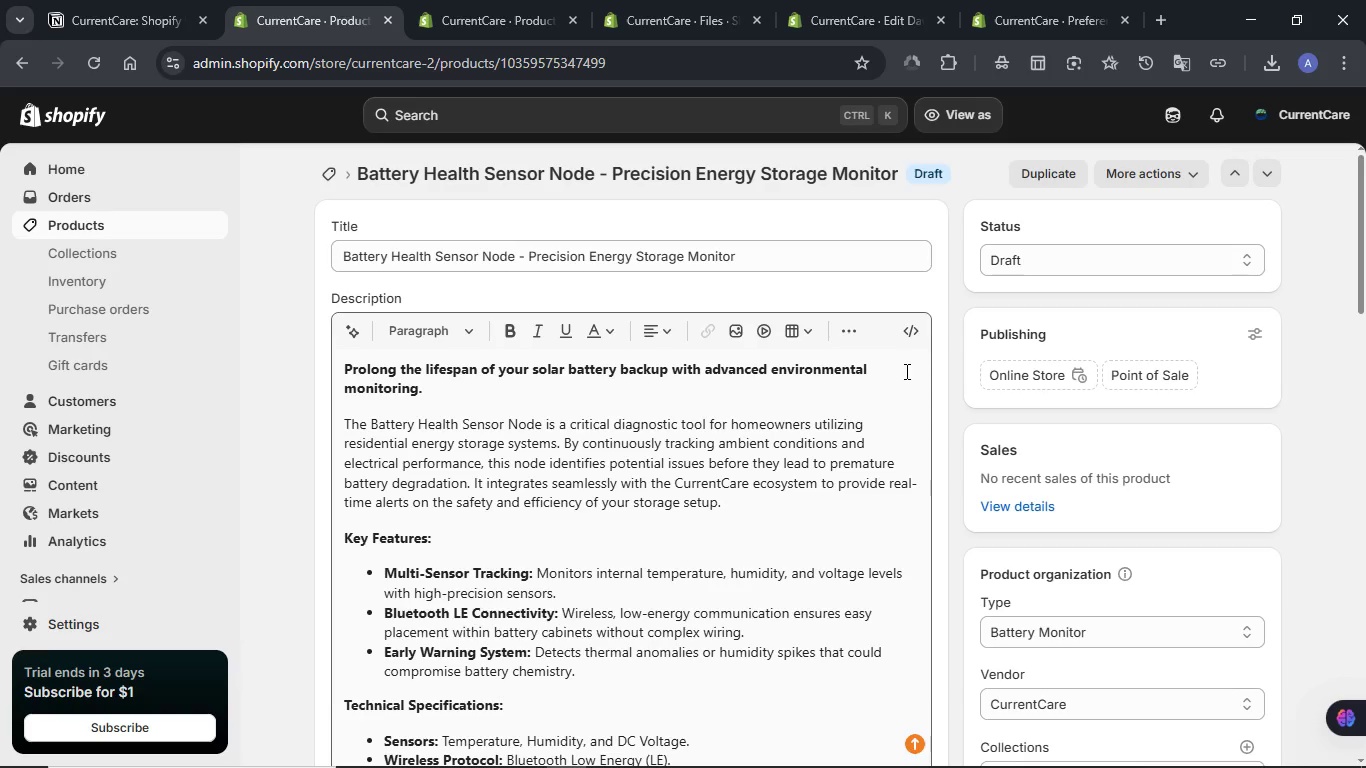 
left_click([1007, 266])
 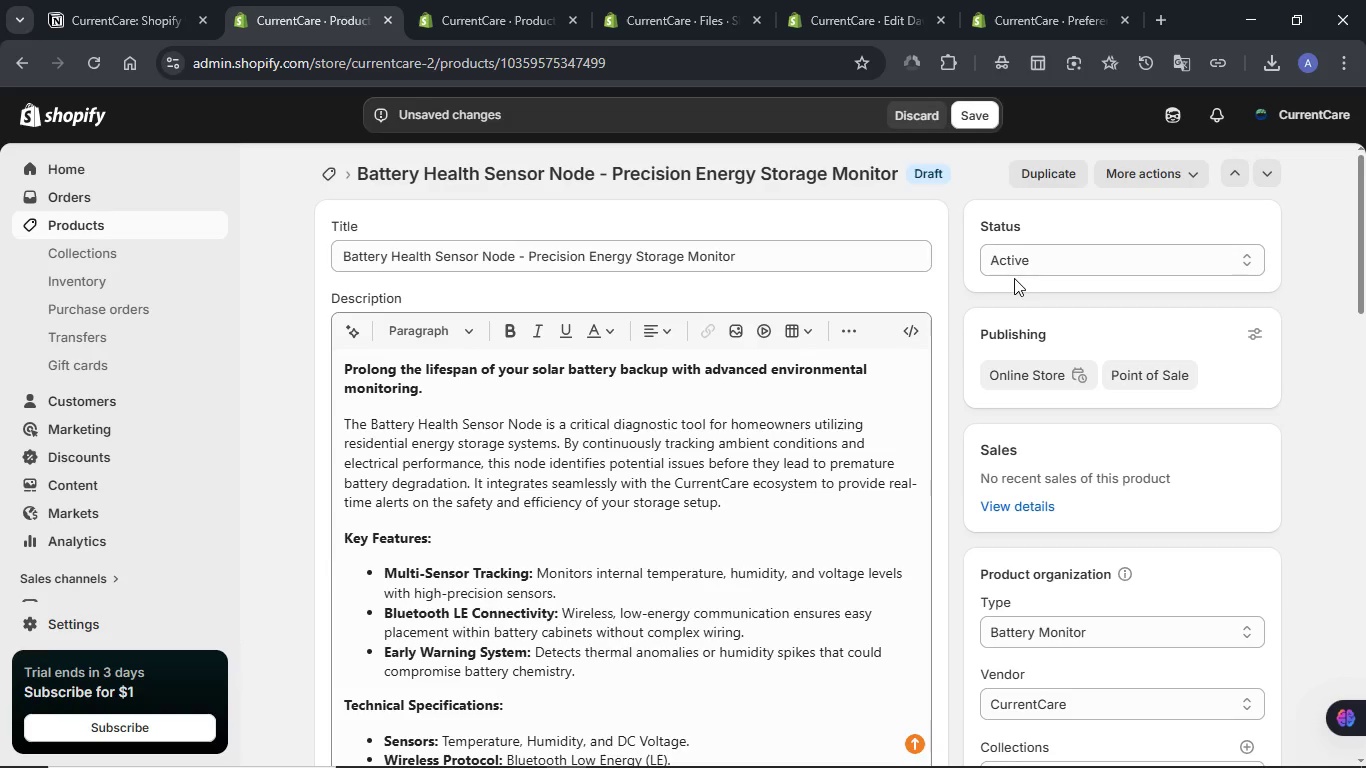 
left_click([986, 110])
 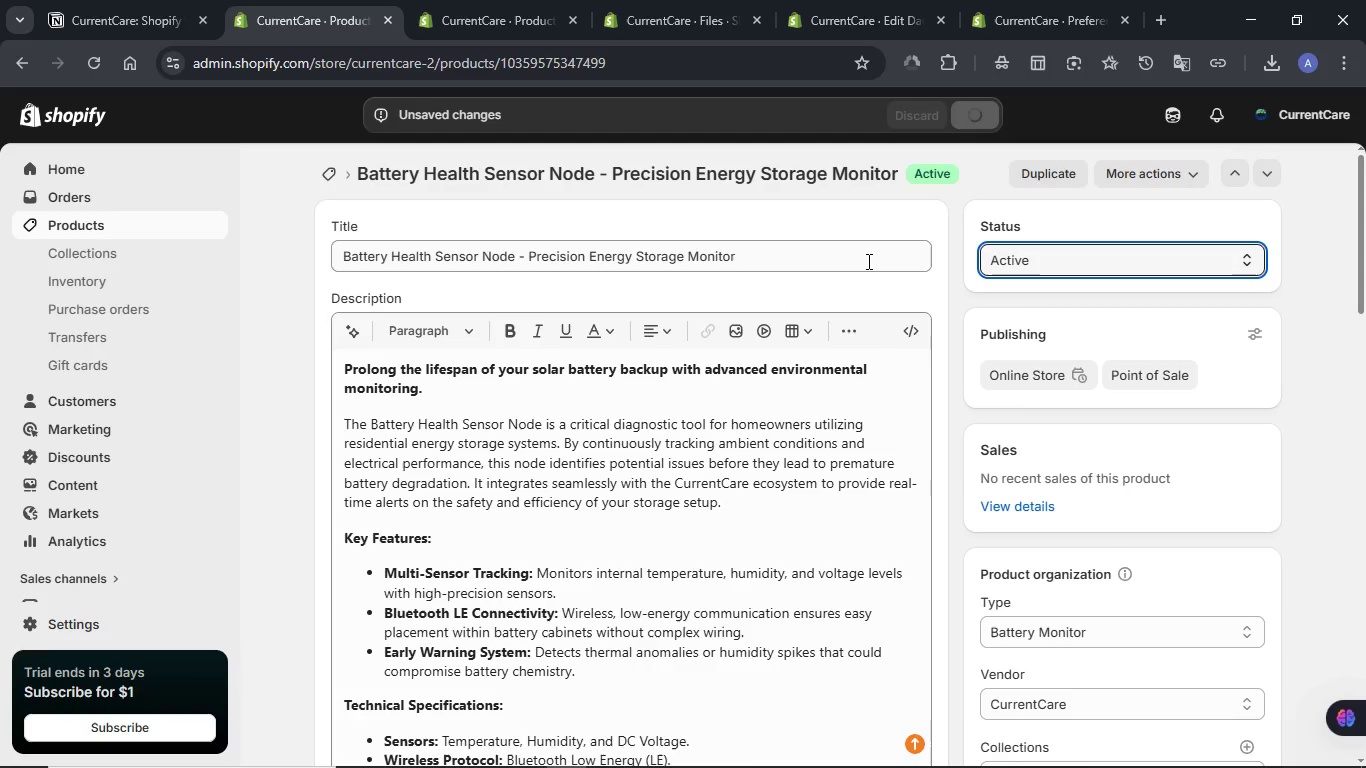 
wait(12.08)
 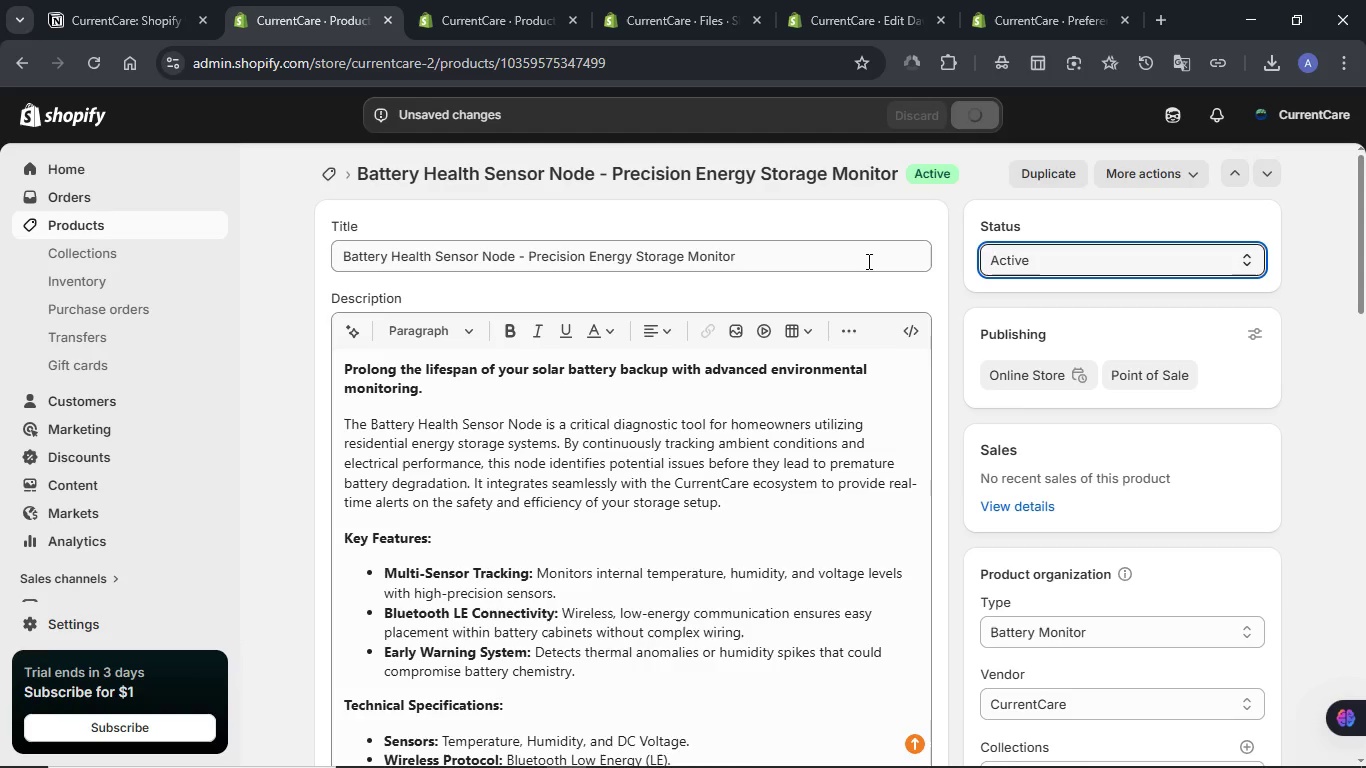 
left_click([1174, 177])
 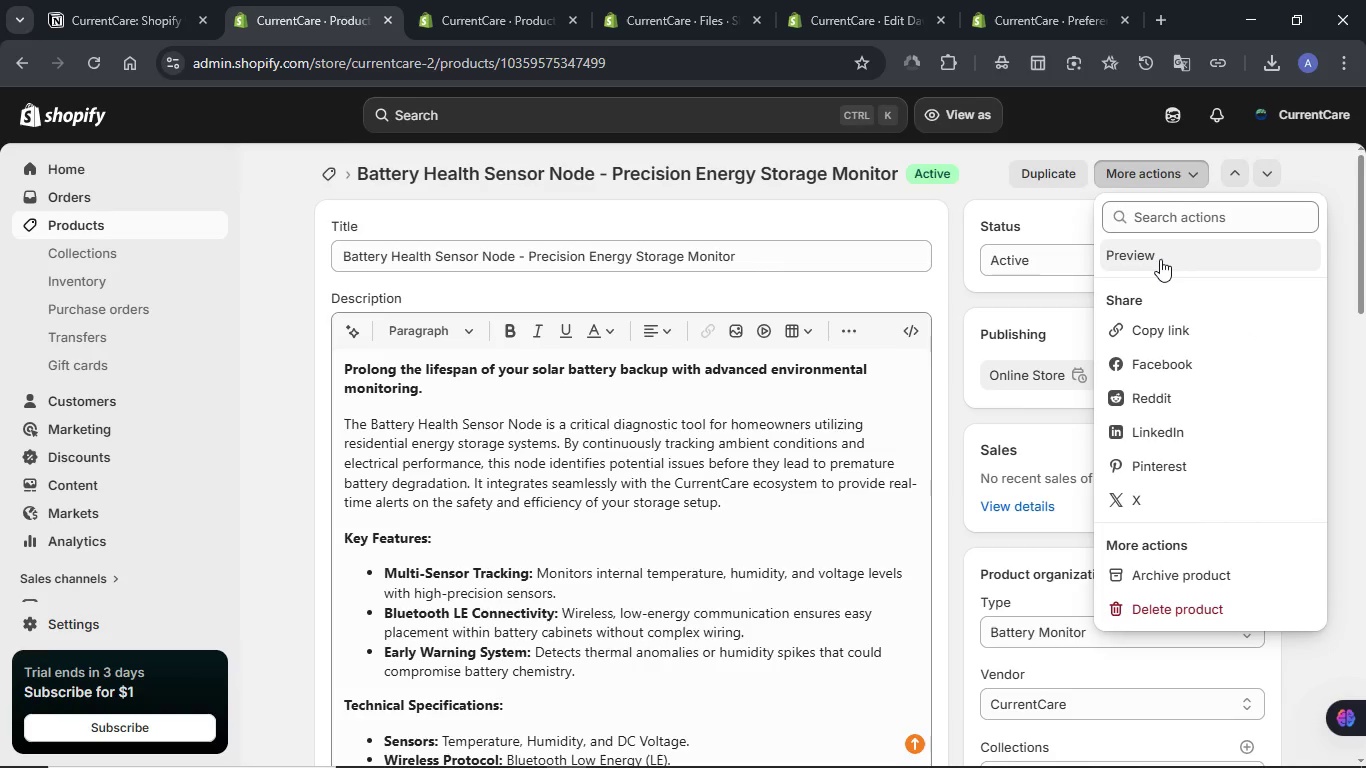 
left_click([1160, 259])
 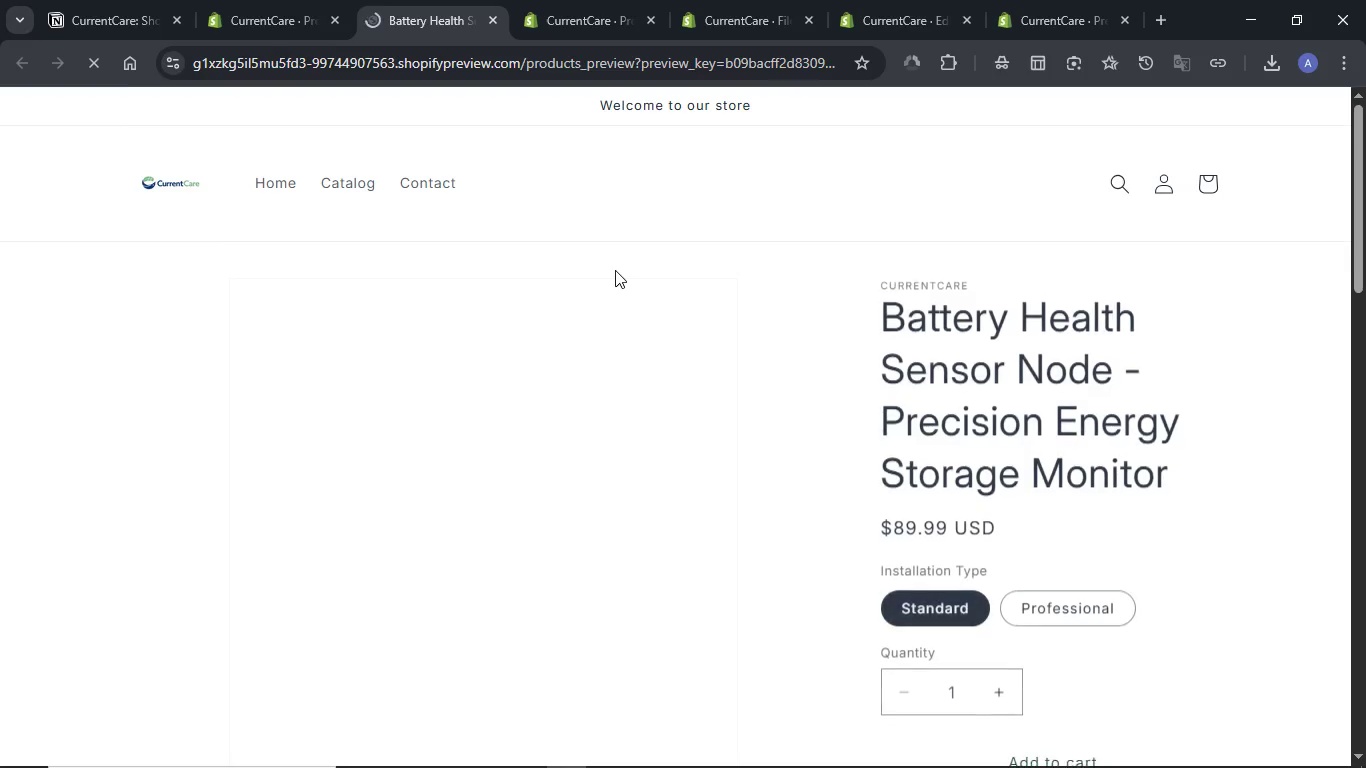 
wait(7.34)
 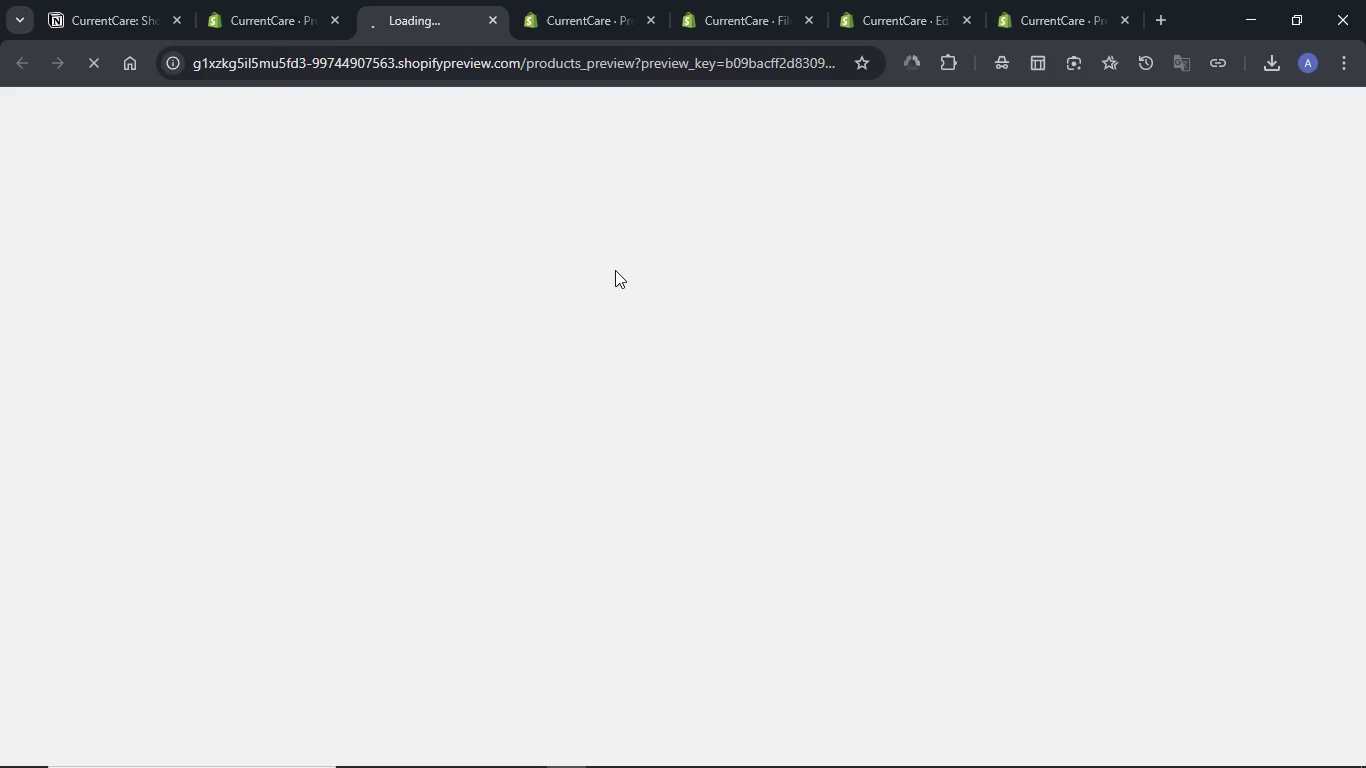 
scroll: coordinate [613, 275], scroll_direction: down, amount: 18.0
 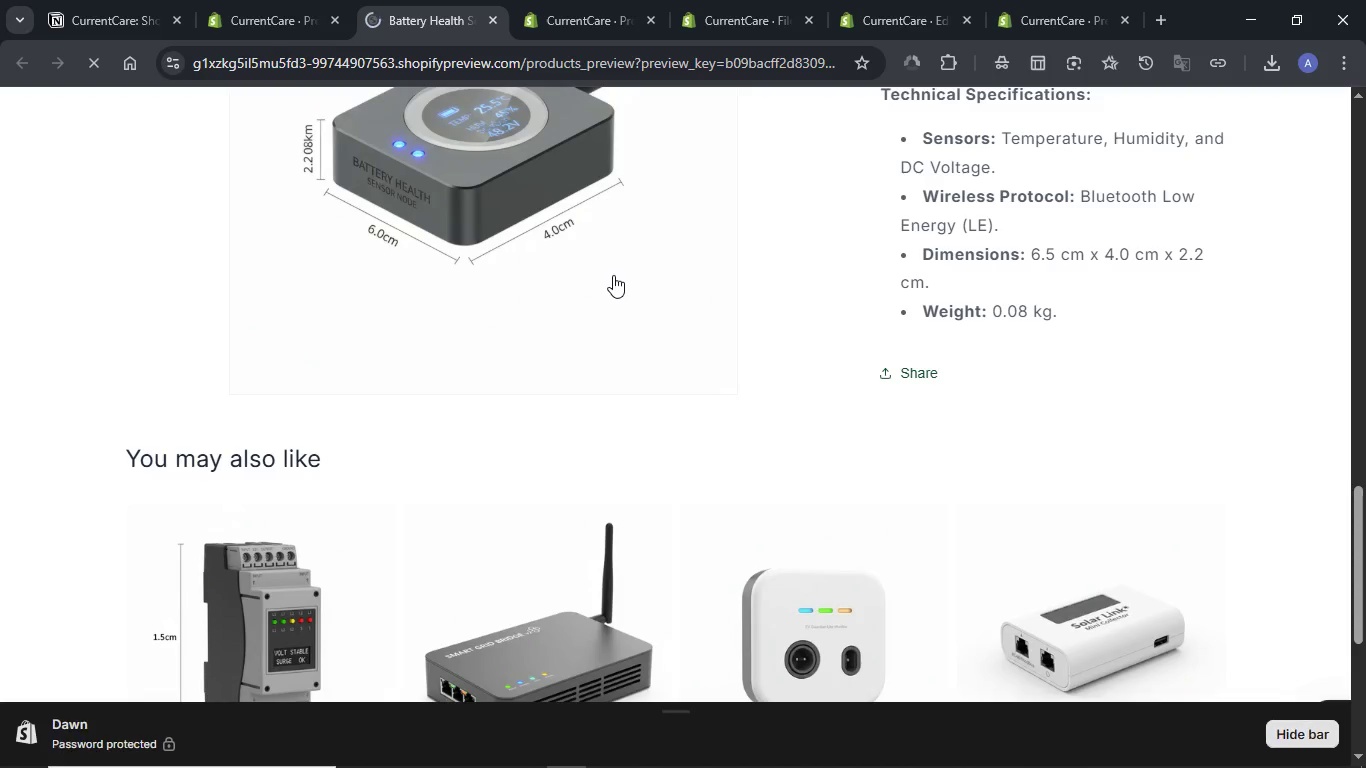 
scroll: coordinate [613, 275], scroll_direction: up, amount: 6.0
 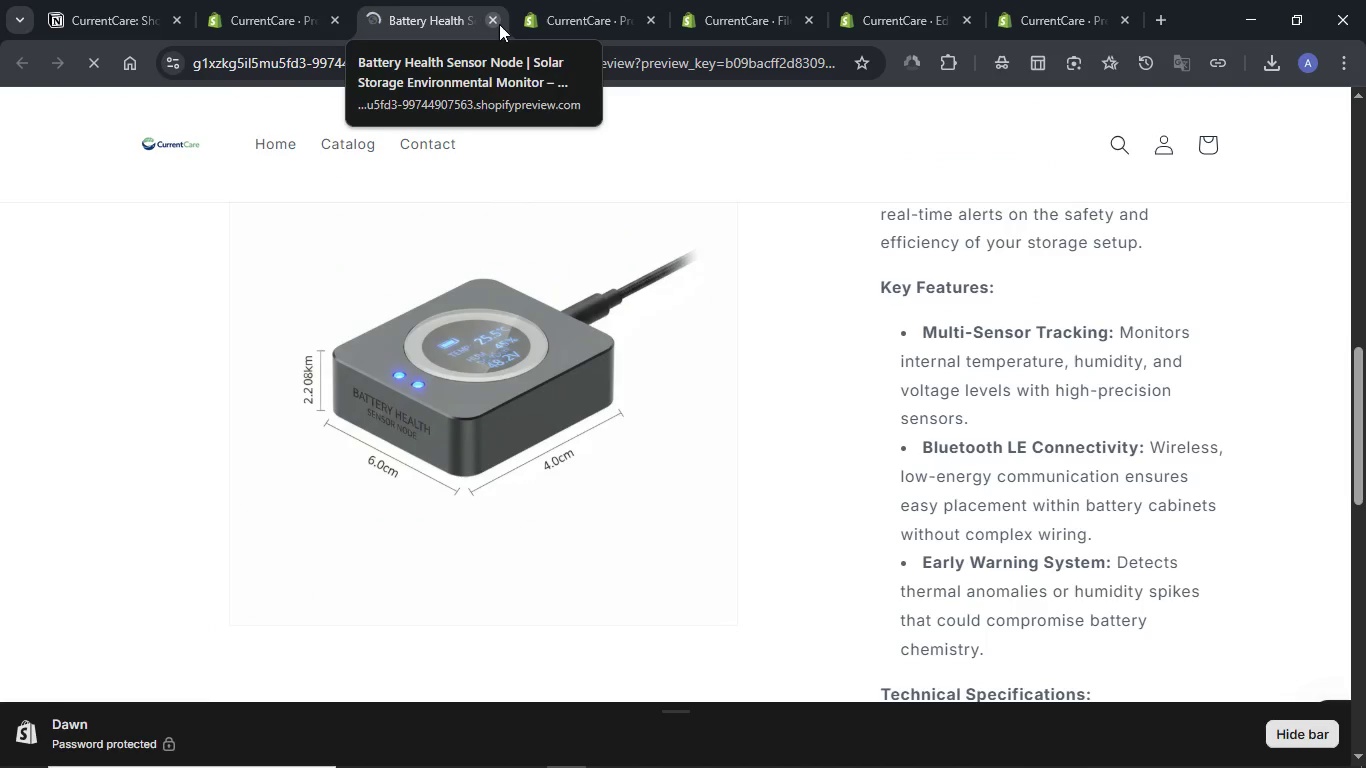 
left_click([499, 24])
 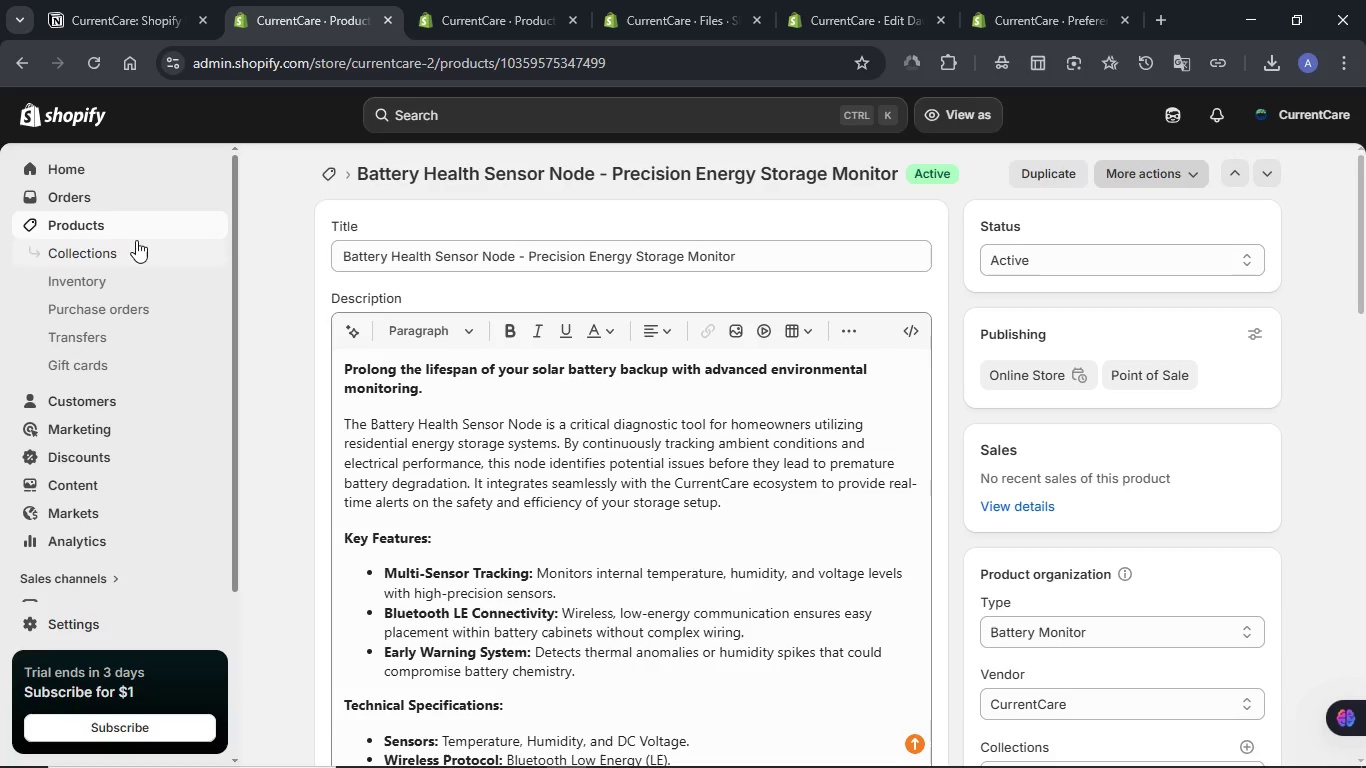 
left_click([136, 229])
 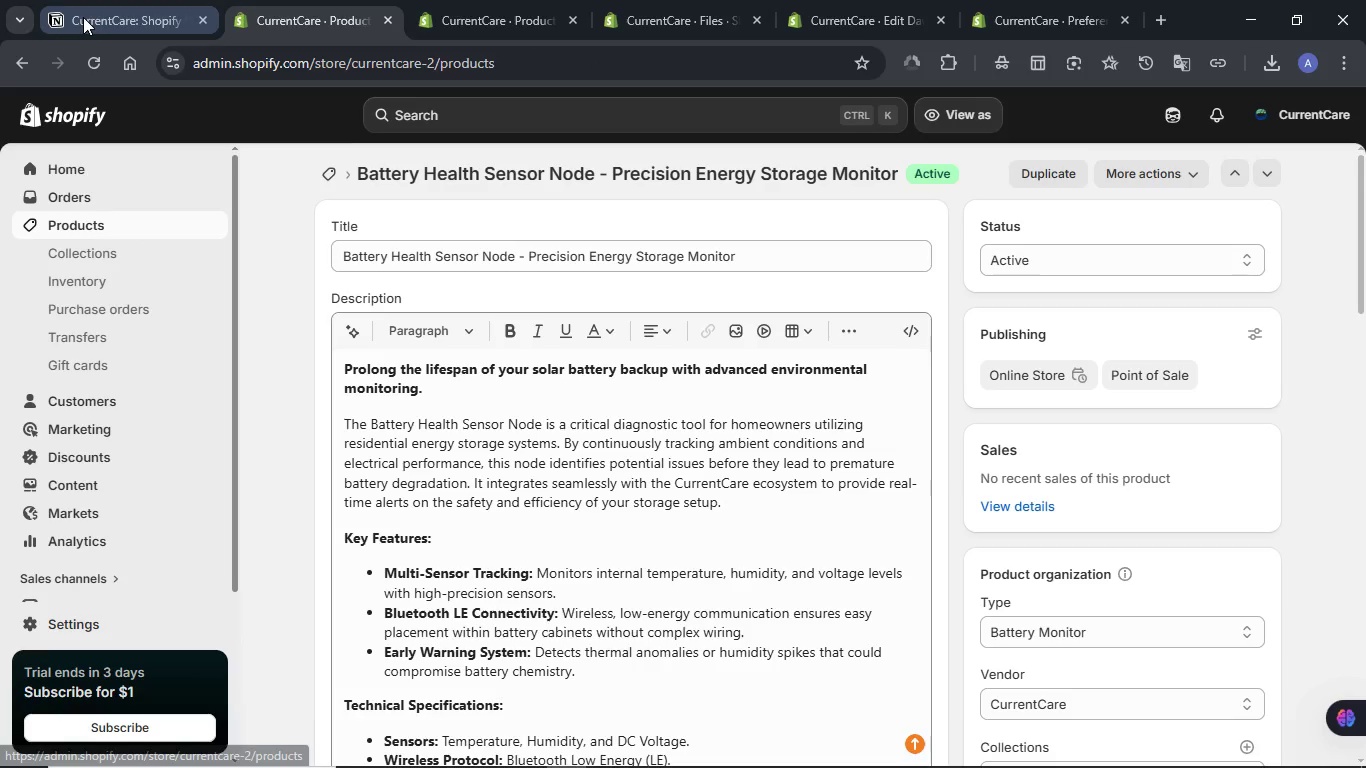 
left_click([83, 17])
 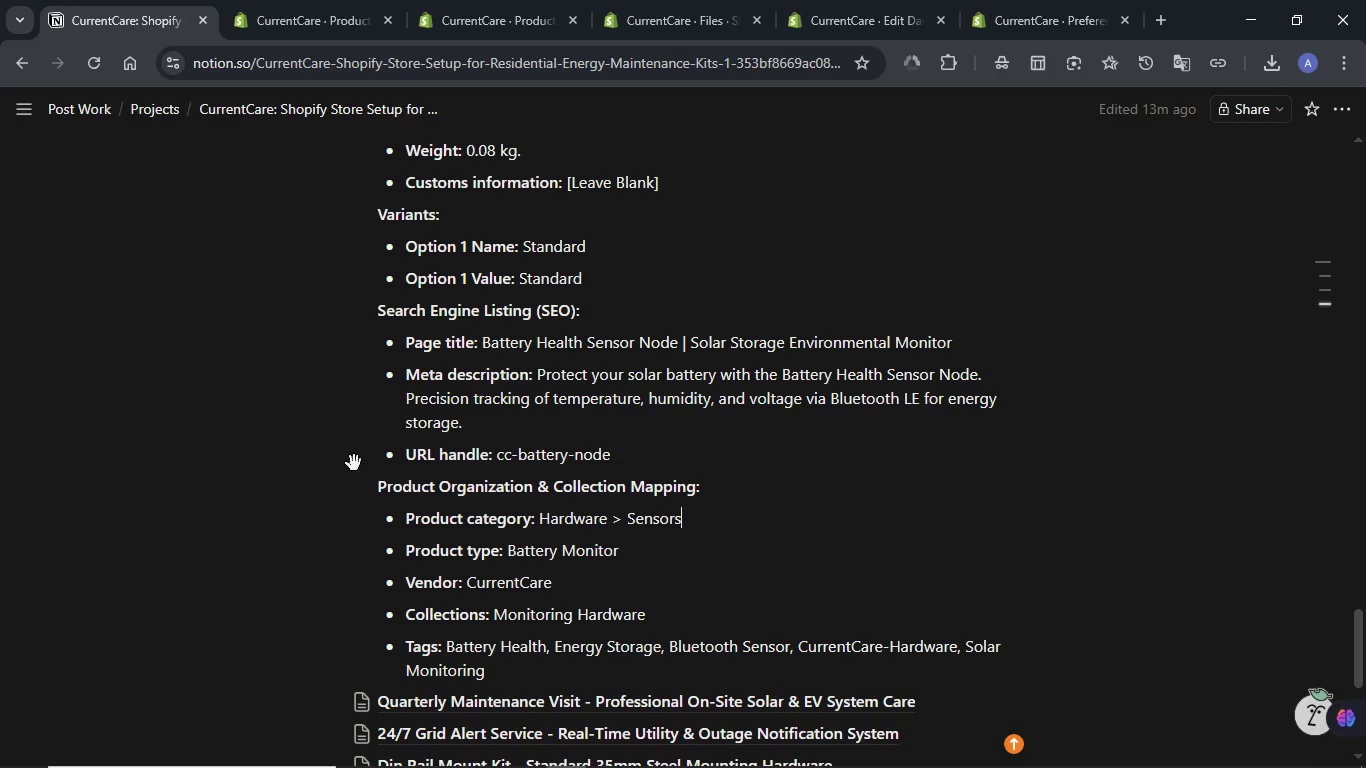 
scroll: coordinate [354, 462], scroll_direction: up, amount: 11.0
 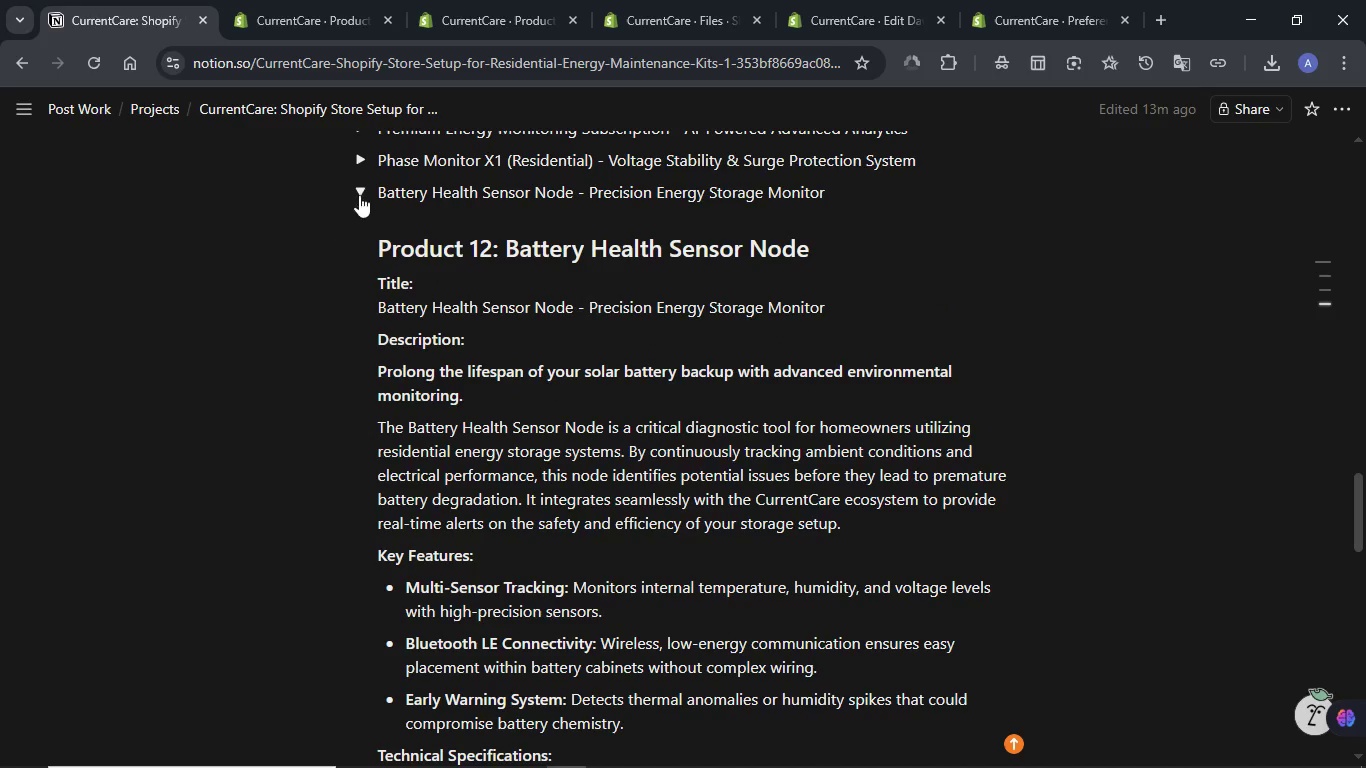 
left_click([359, 195])
 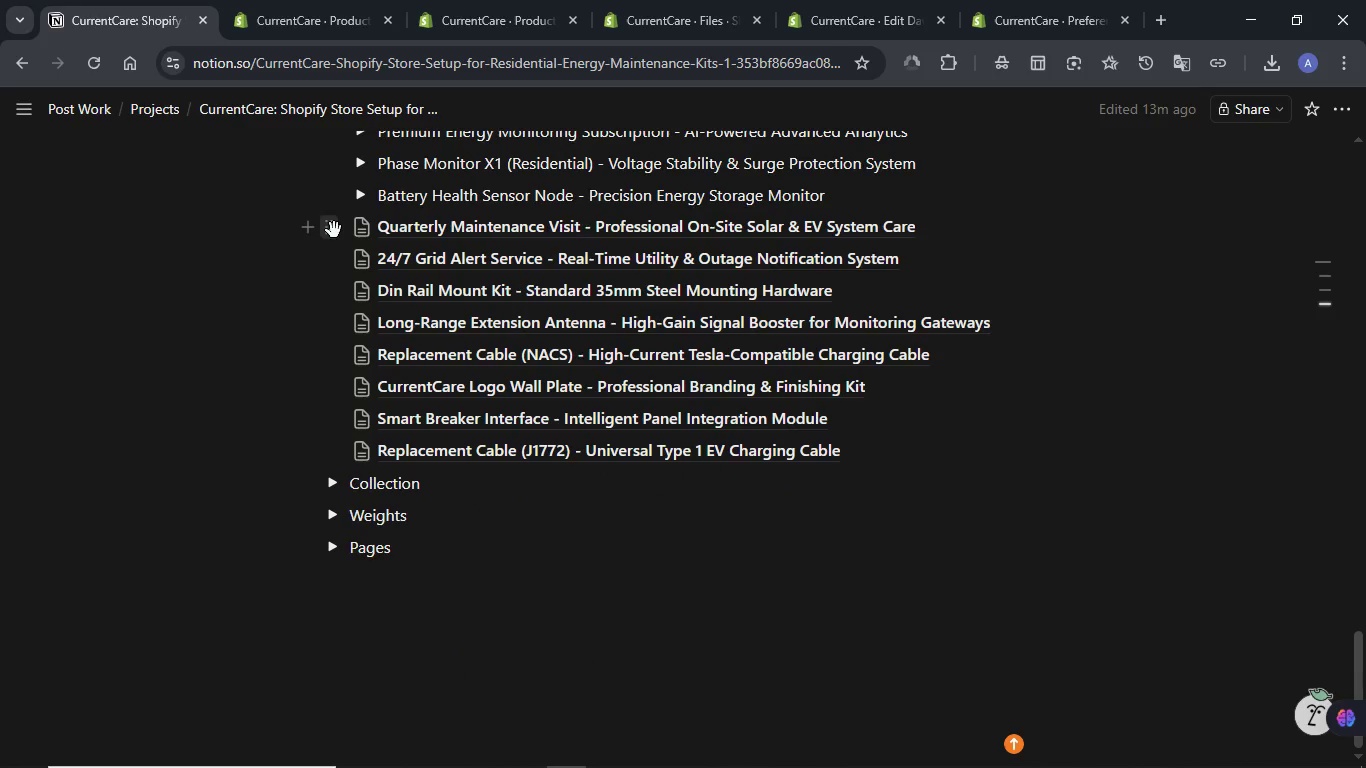 
left_click([333, 231])
 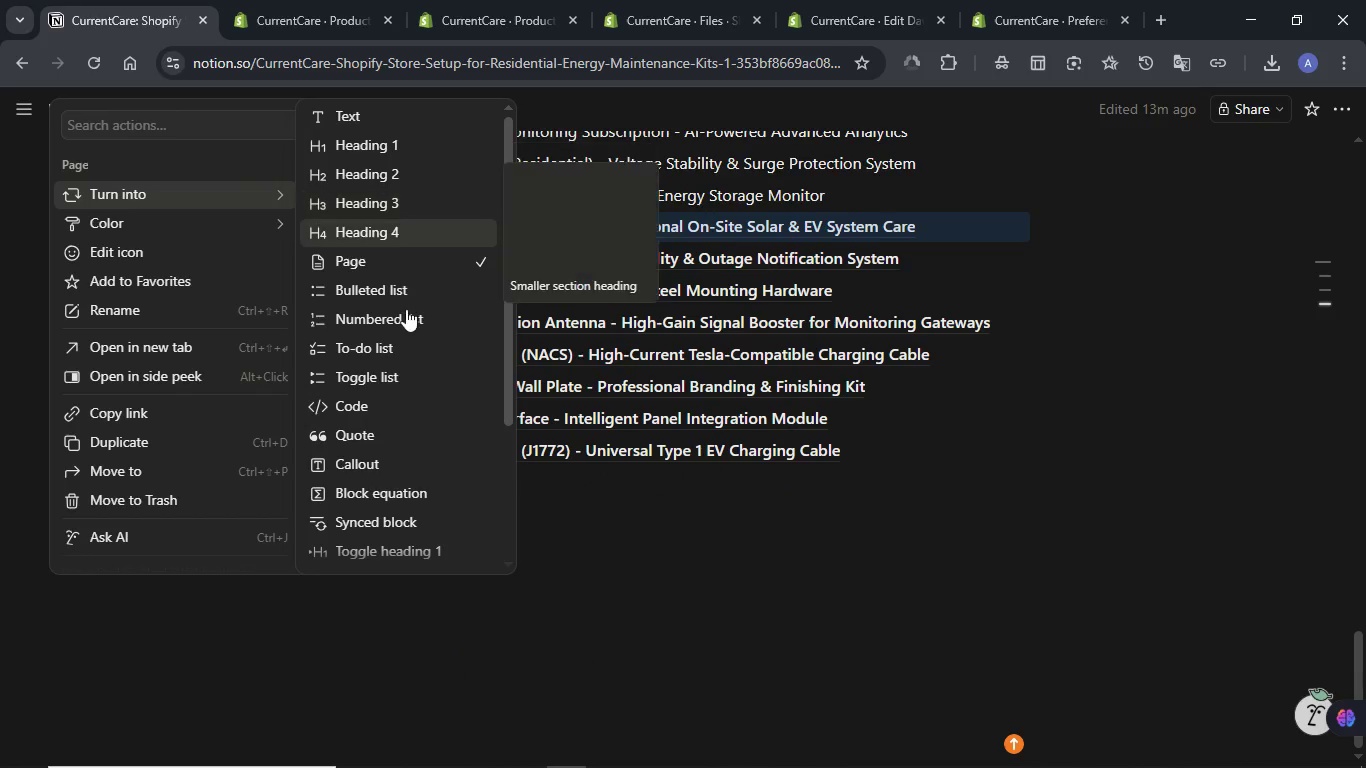 
left_click([406, 374])
 